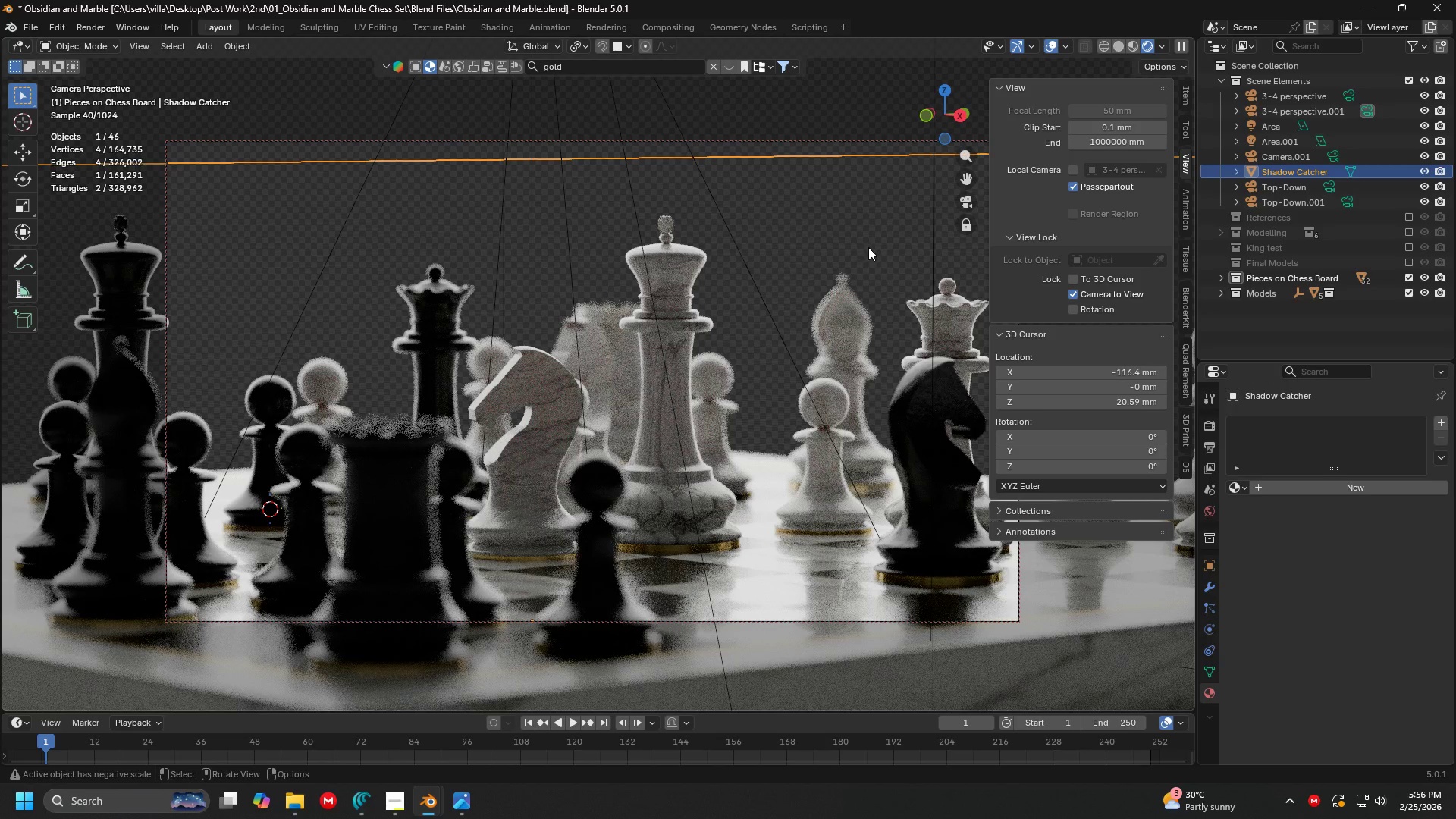 
left_click([865, 217])
 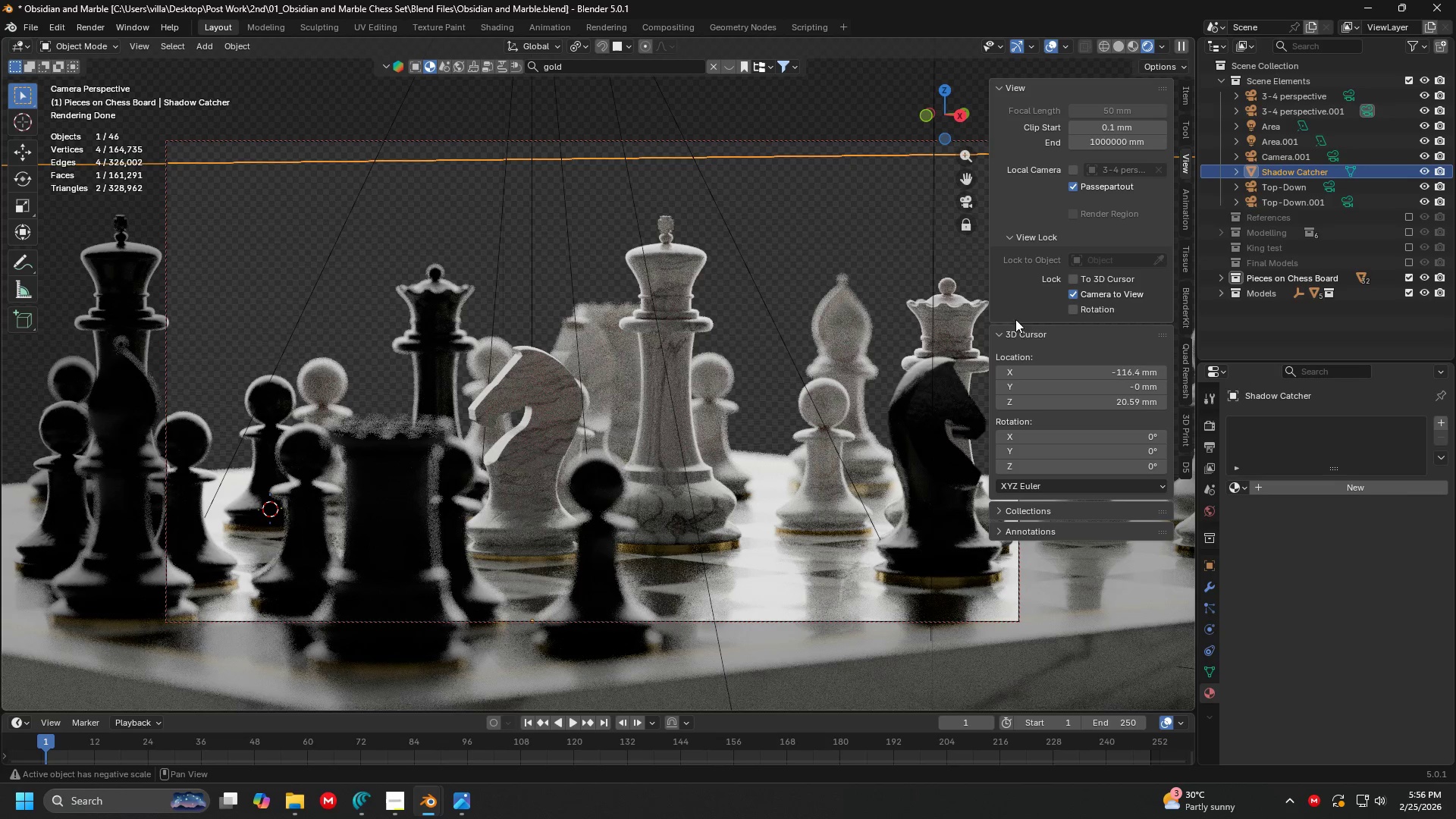 
left_click([1081, 293])
 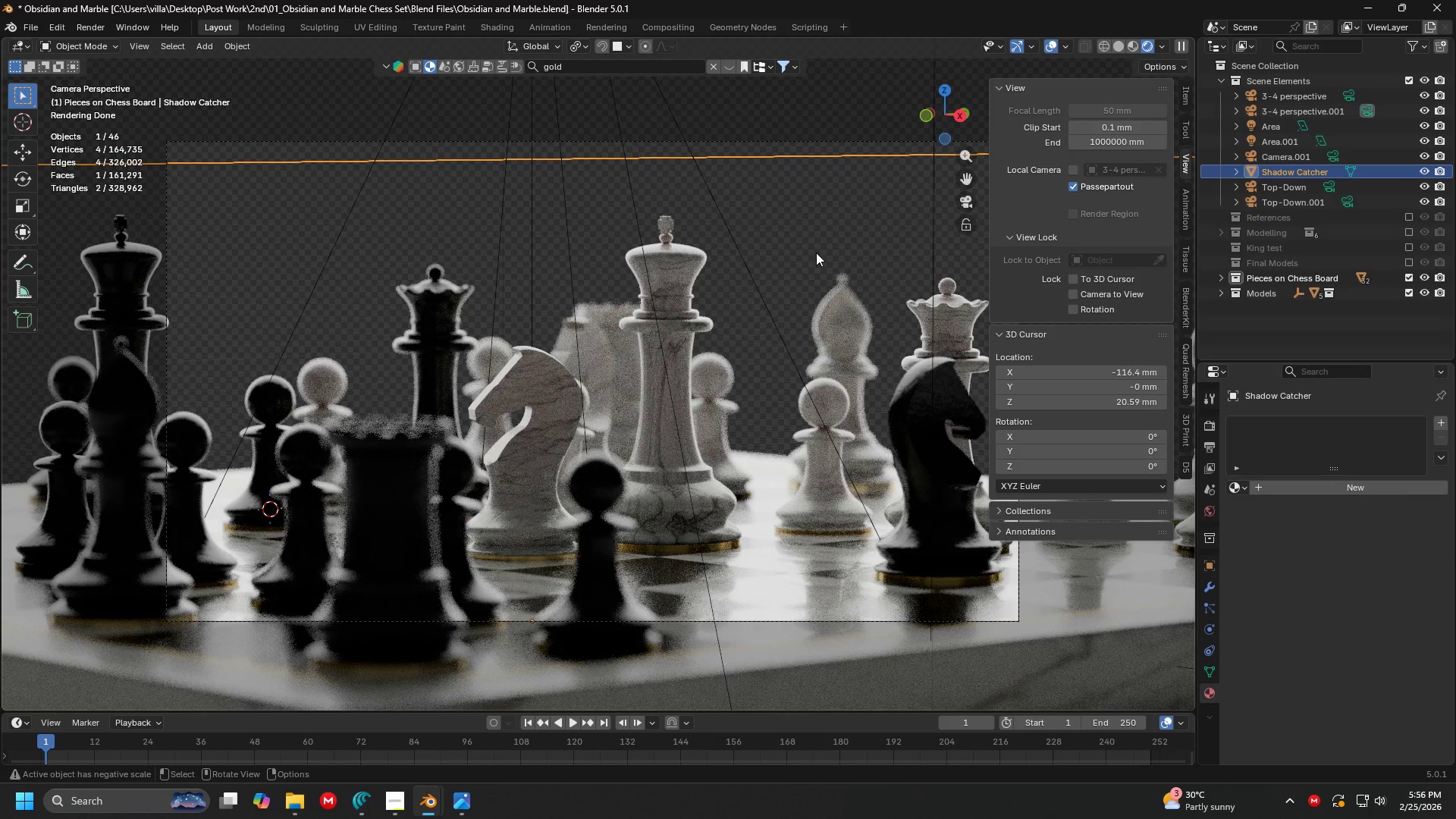 
left_click([811, 219])
 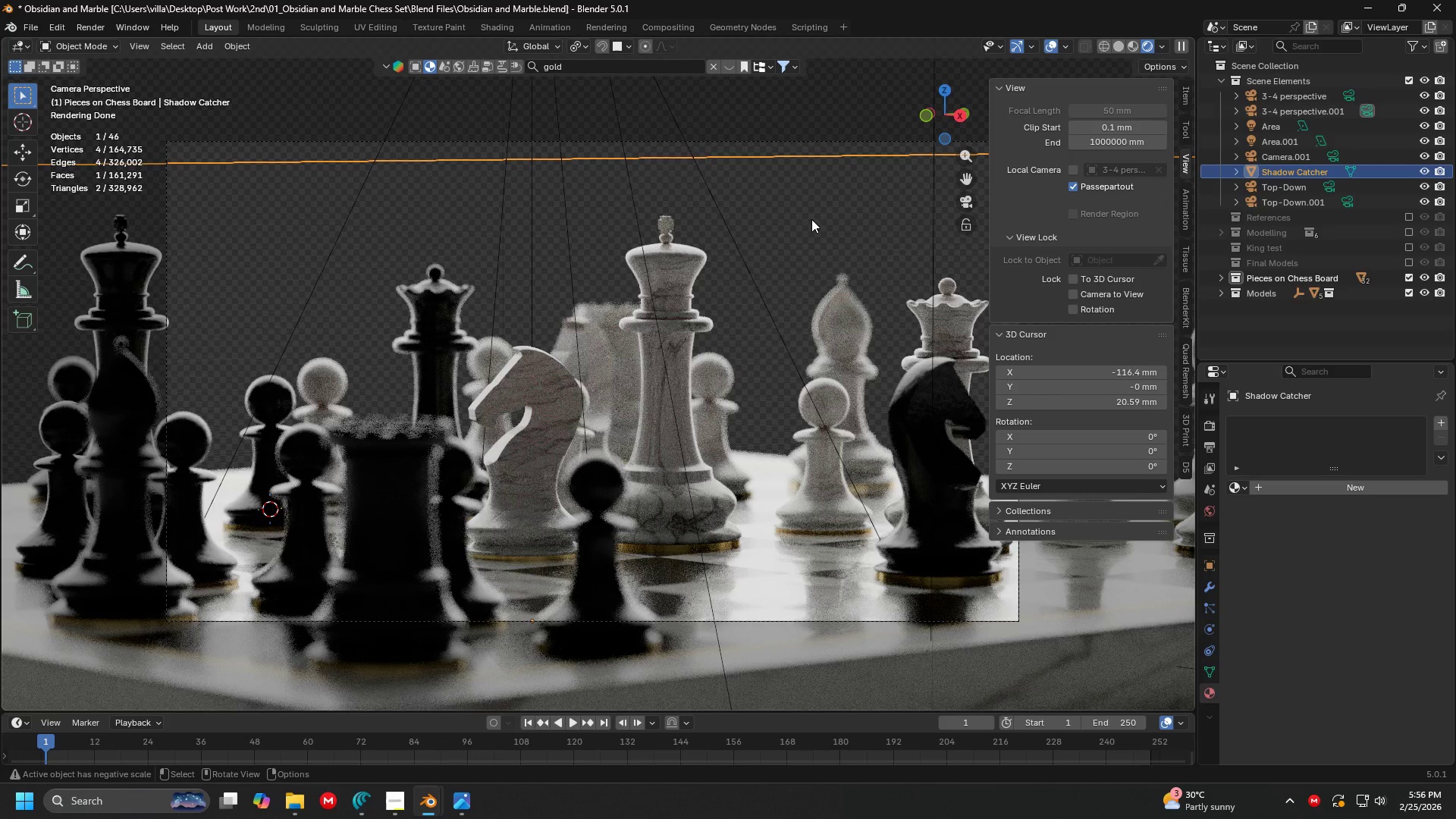 
scroll: coordinate [811, 219], scroll_direction: down, amount: 1.0
 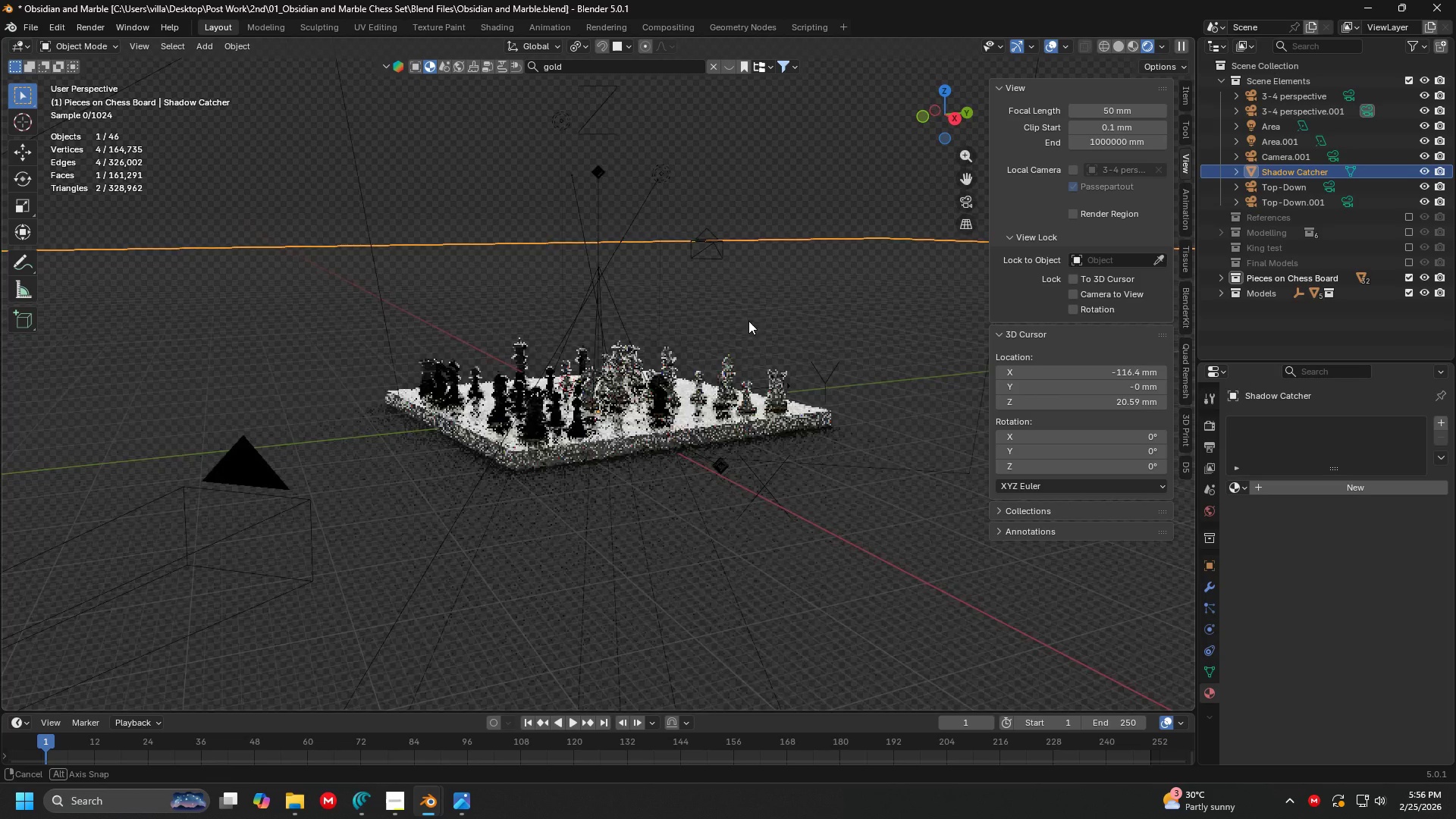 
key(Z)
 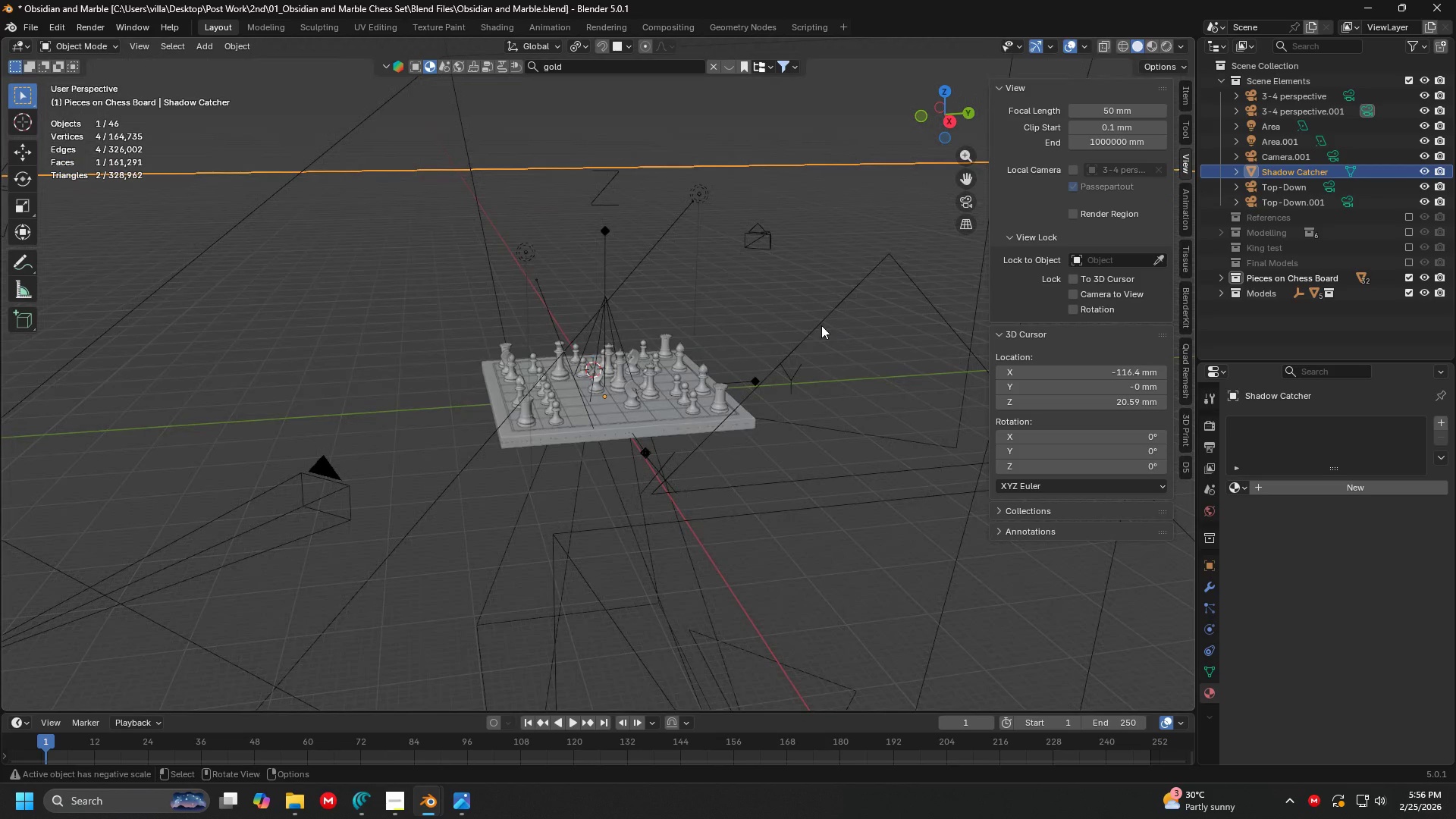 
scroll: coordinate [717, 338], scroll_direction: down, amount: 2.0
 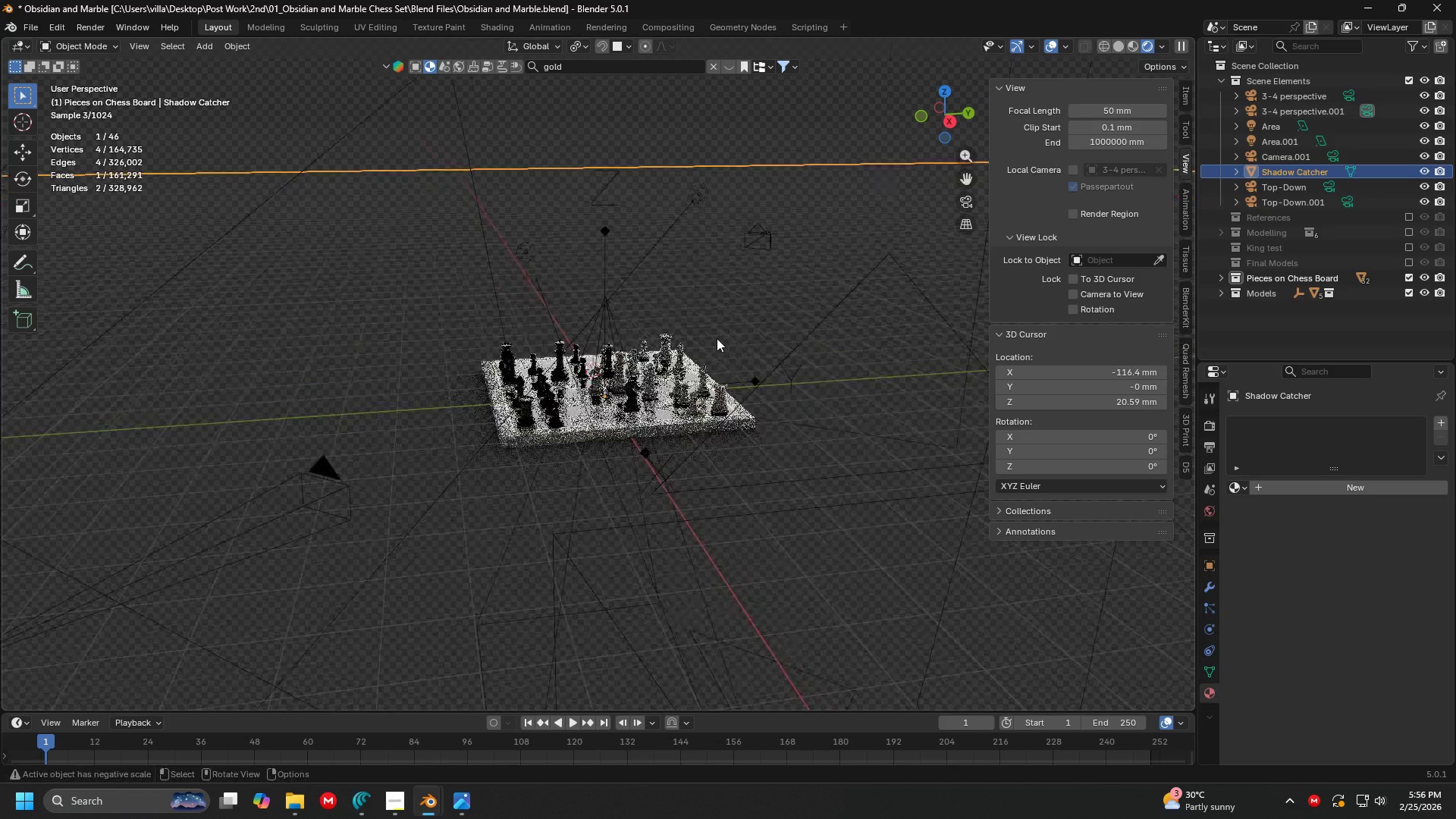 
key(Control+S)
 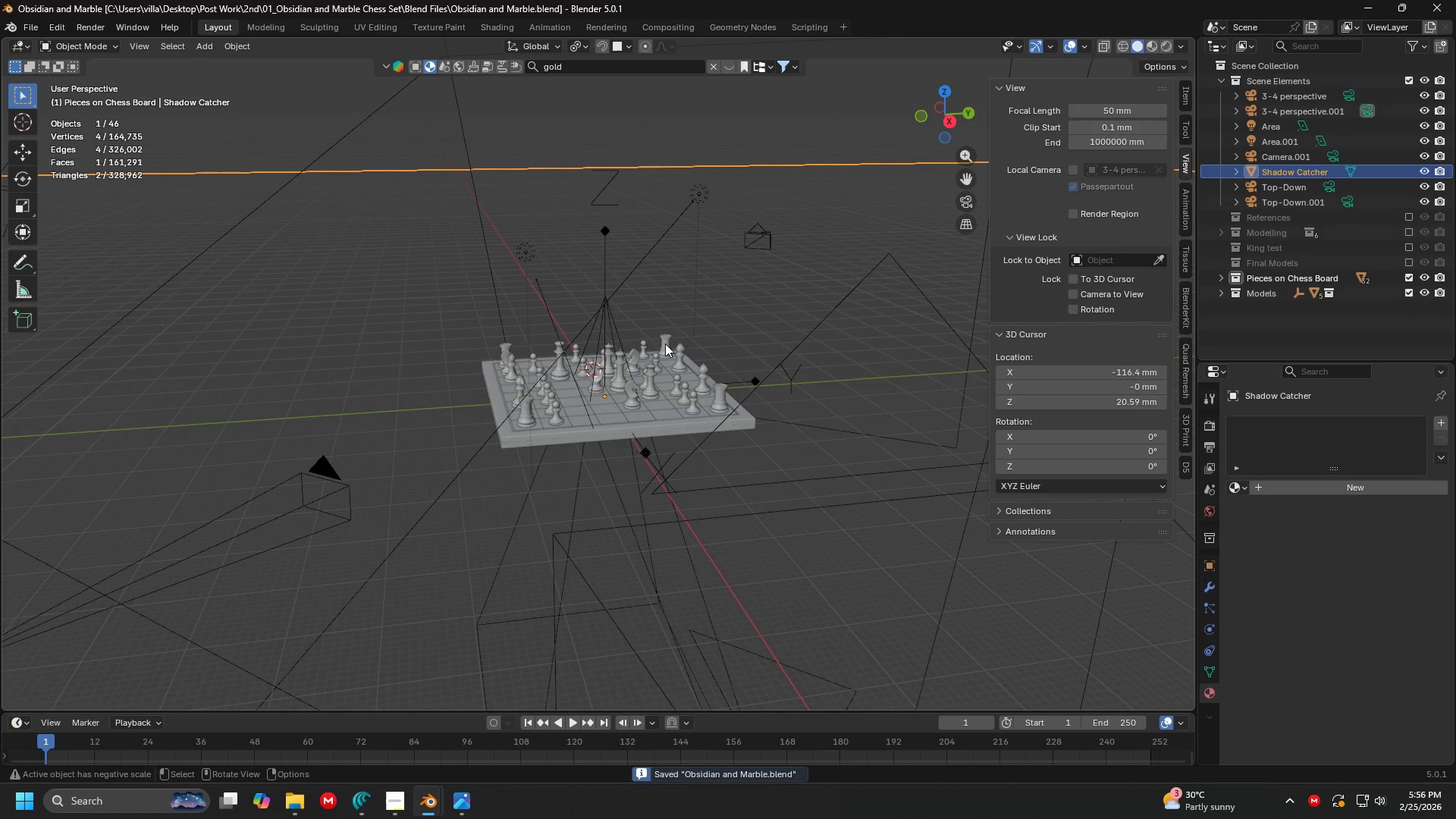 
key(Alt+Control+Tab)
 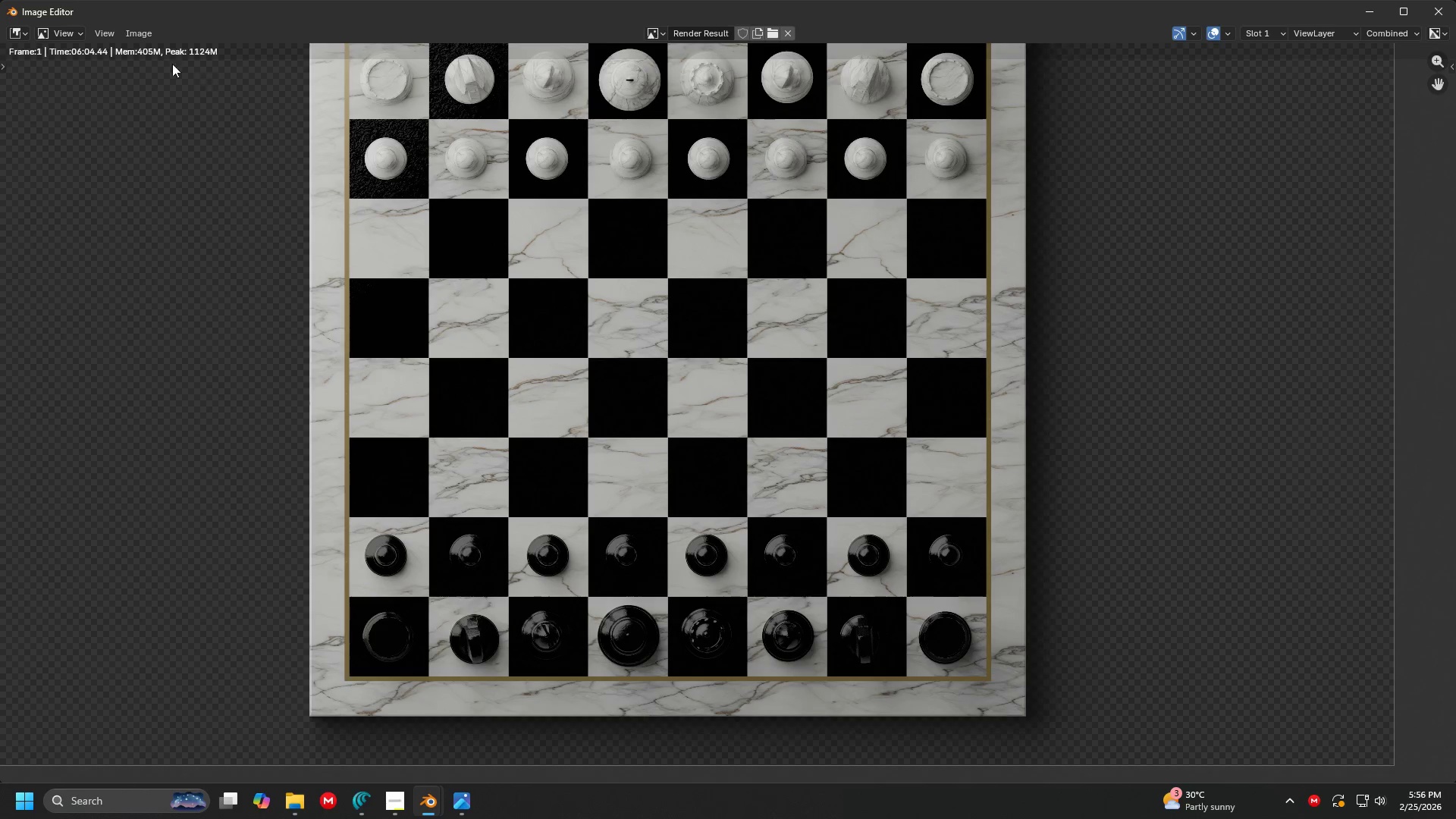 
left_click([153, 32])
 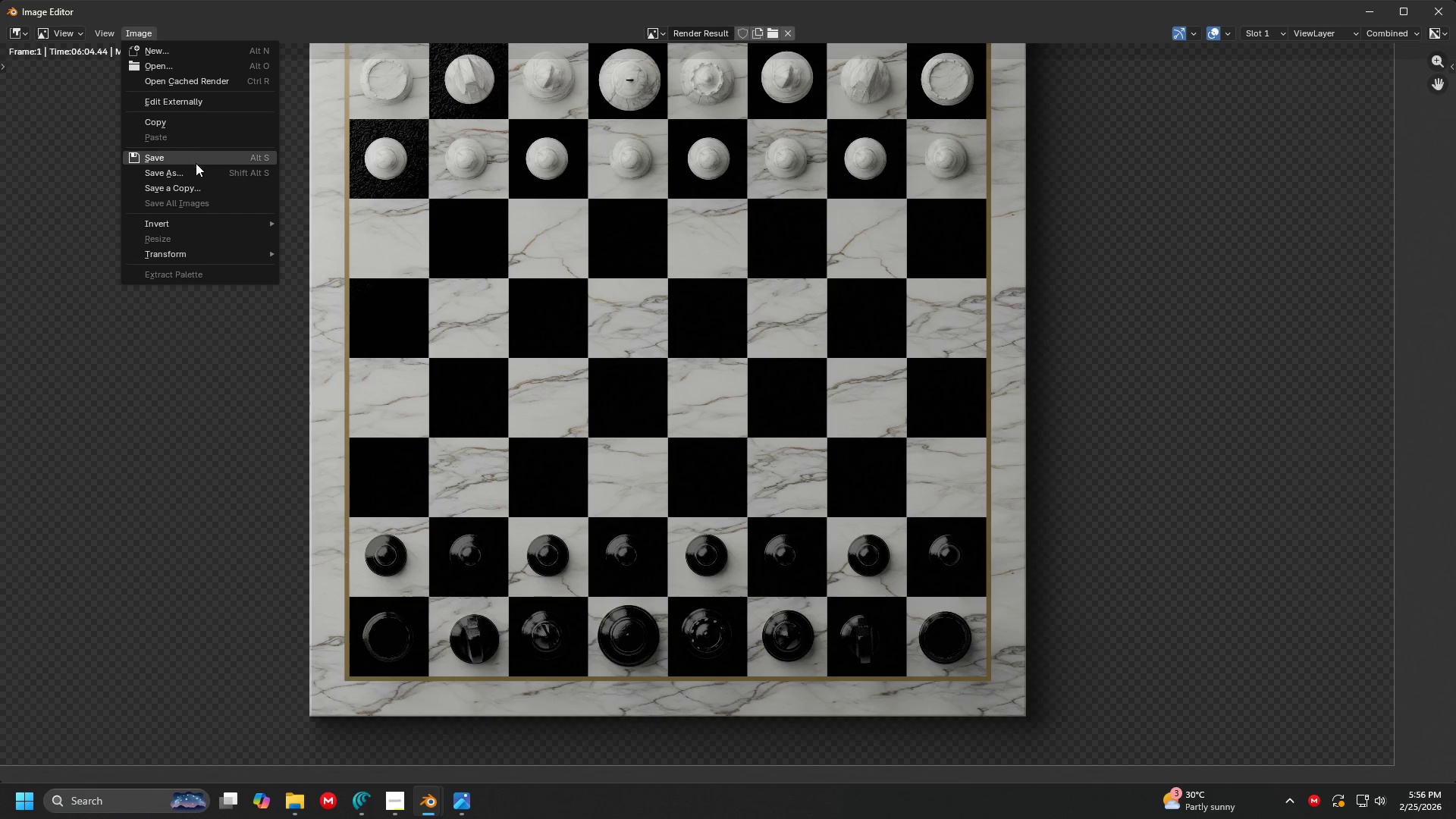 
left_click([196, 166])
 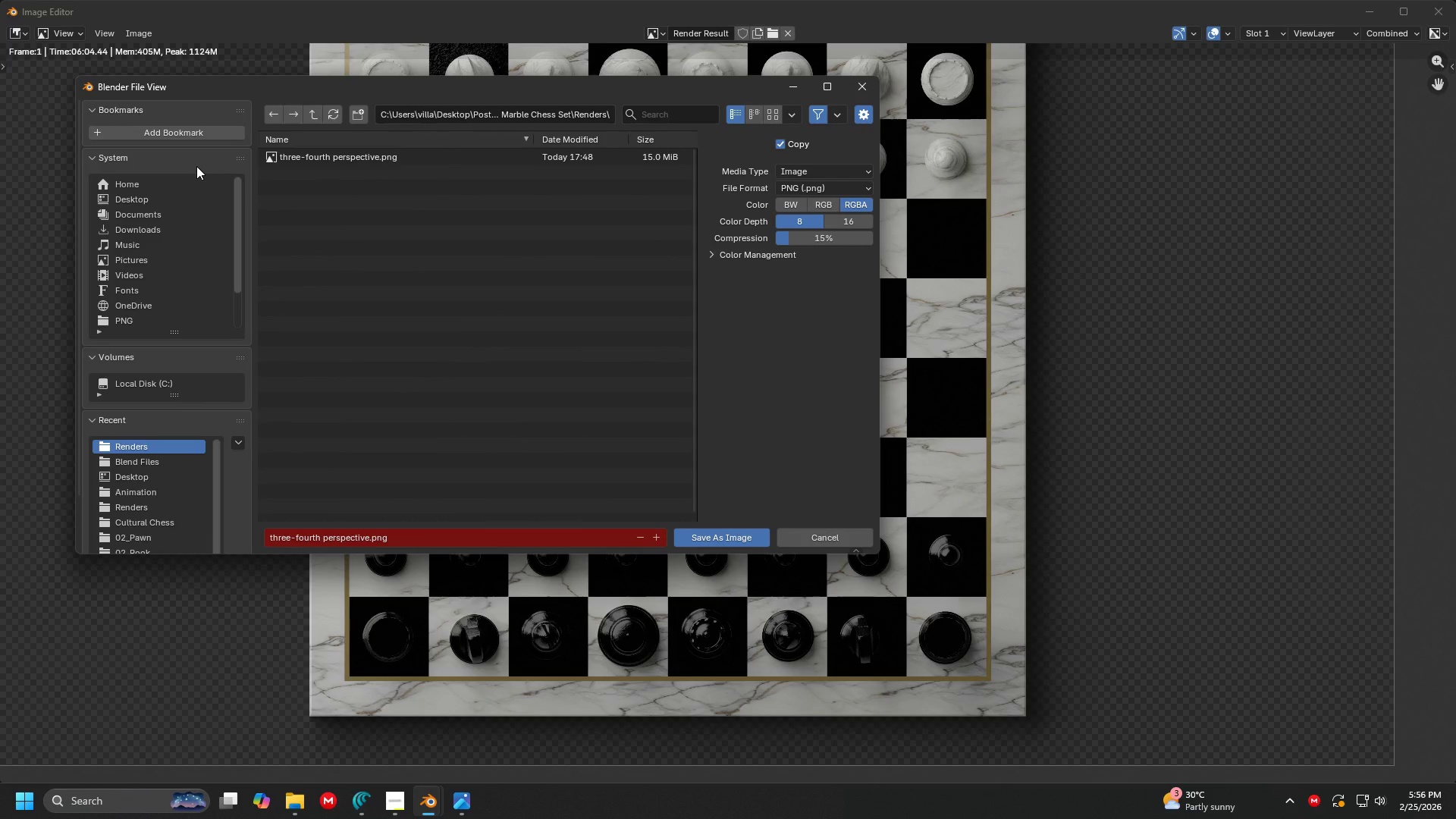 
wait(10.28)
 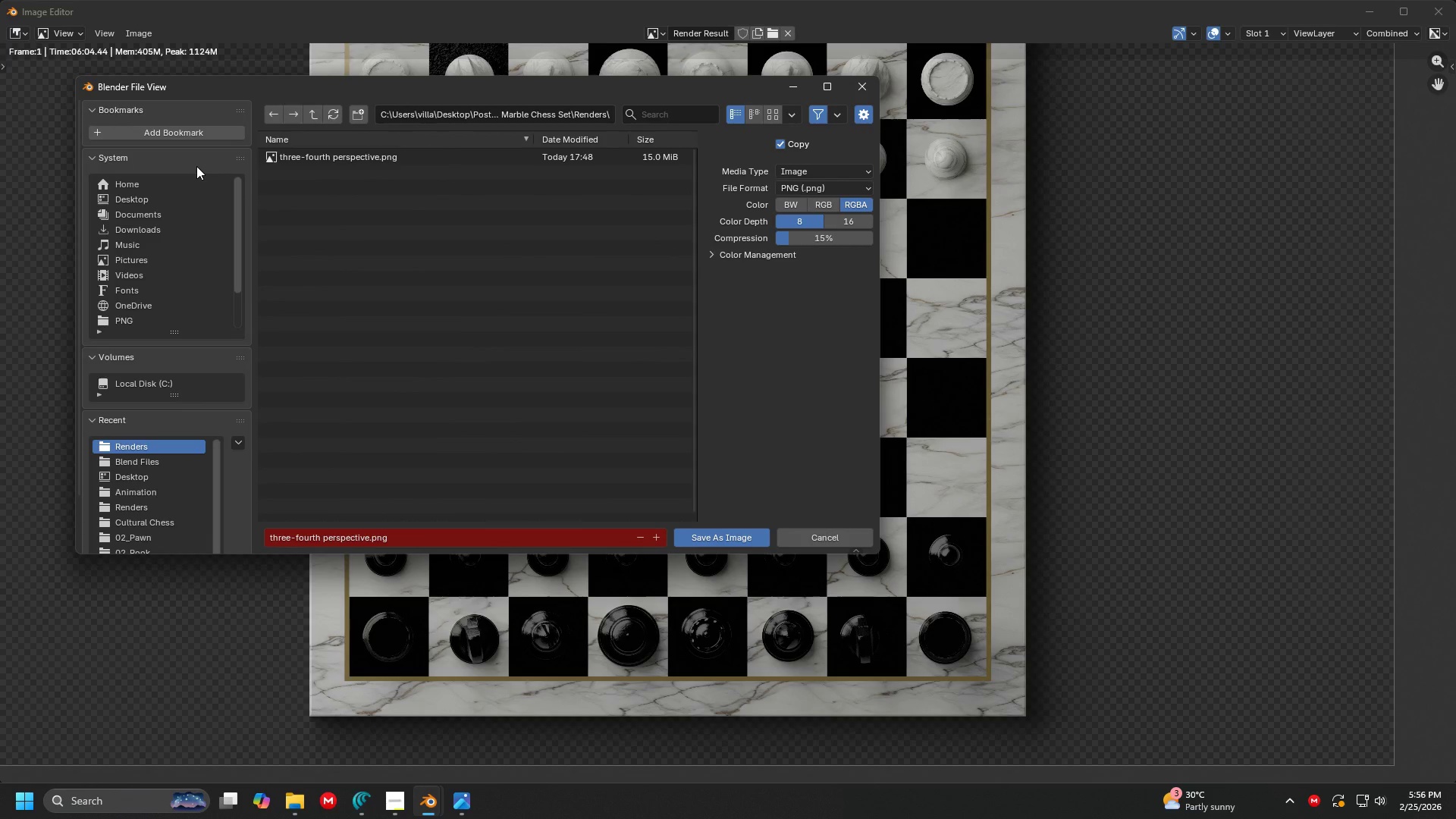 
left_click([846, 219])
 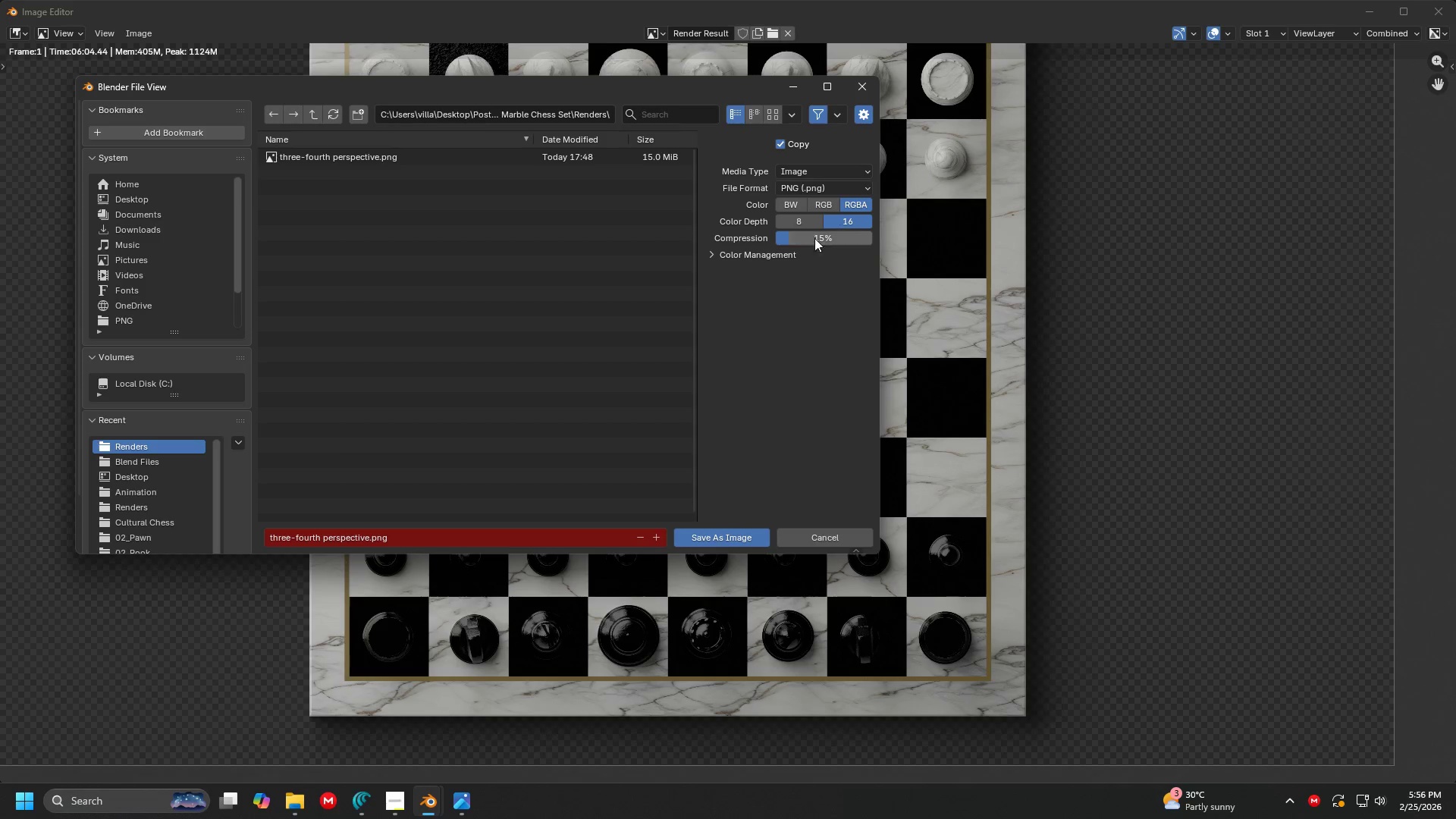 
left_click_drag(start_coordinate=[802, 239], to_coordinate=[1027, 231])
 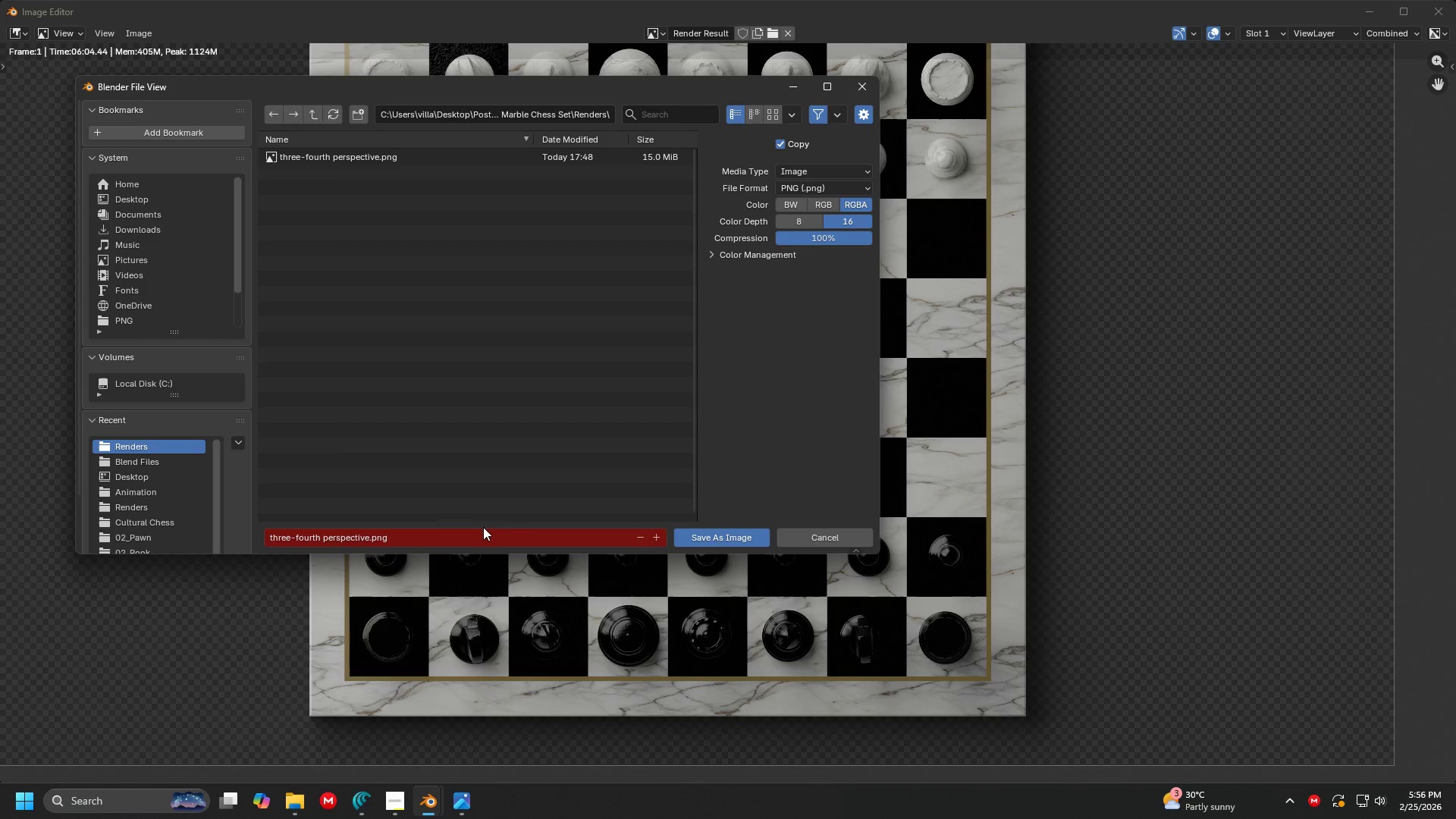 
left_click([482, 529])
 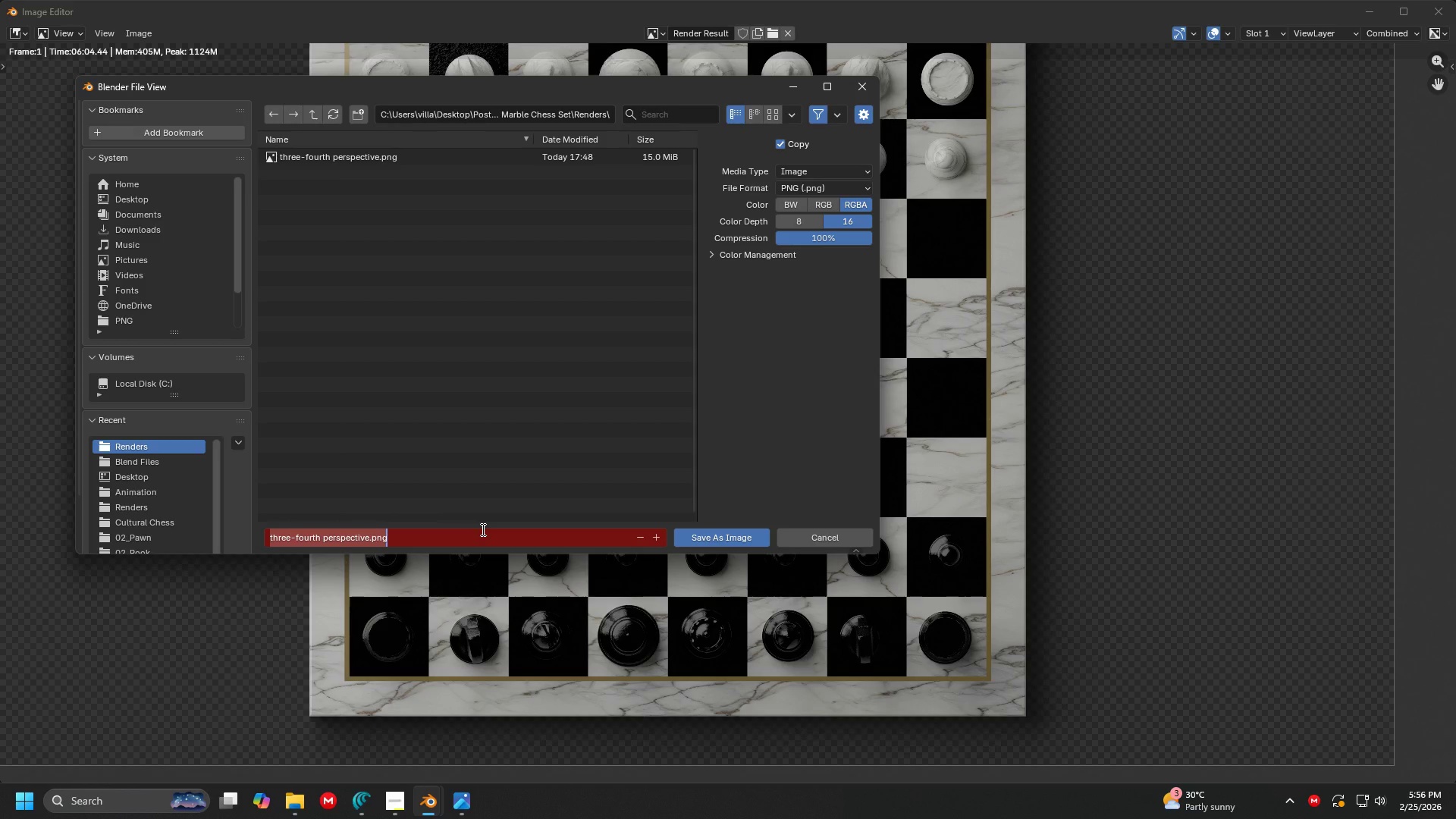 
type(Top-Down View)
 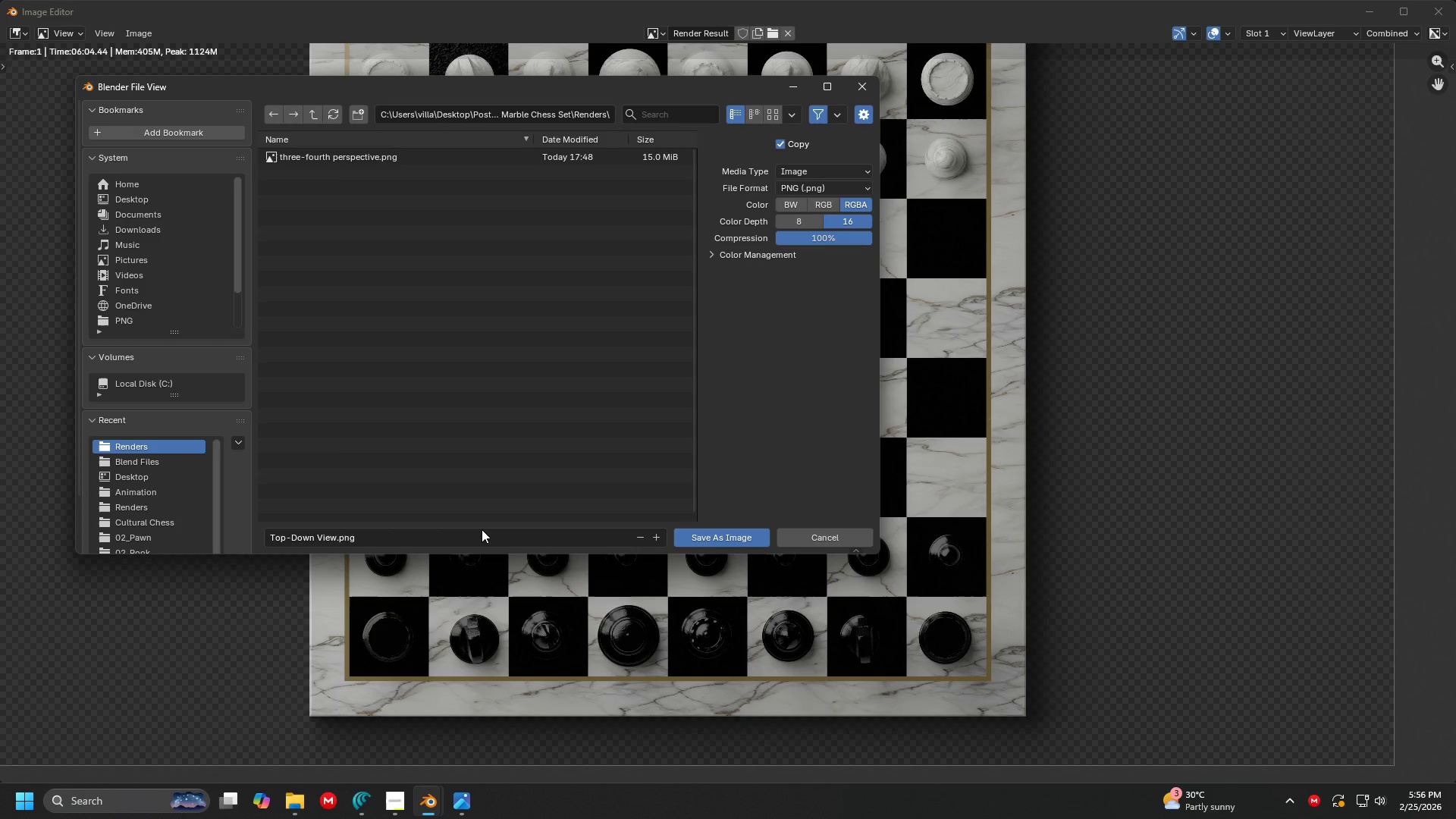 
 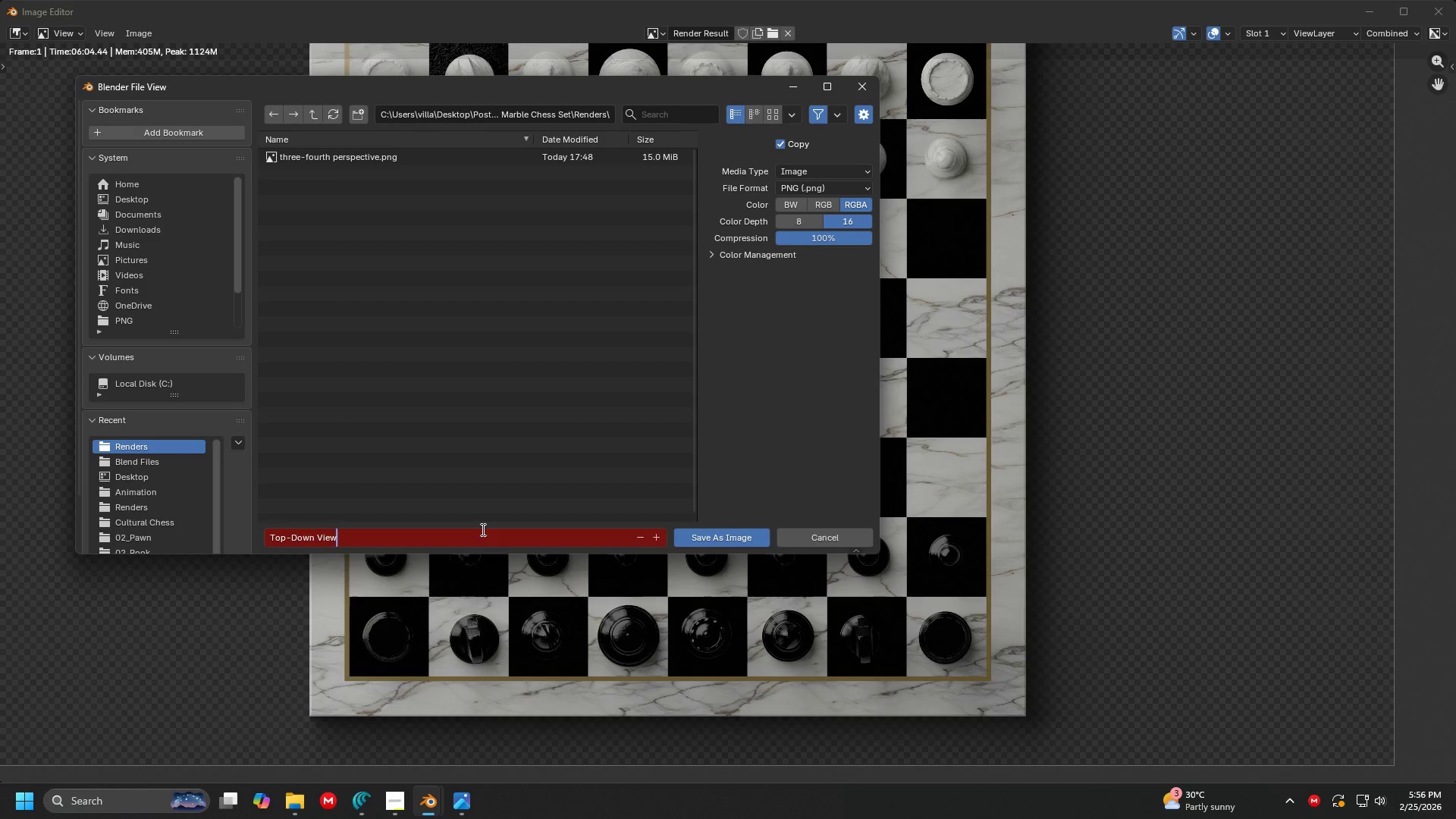 
key(Enter)
 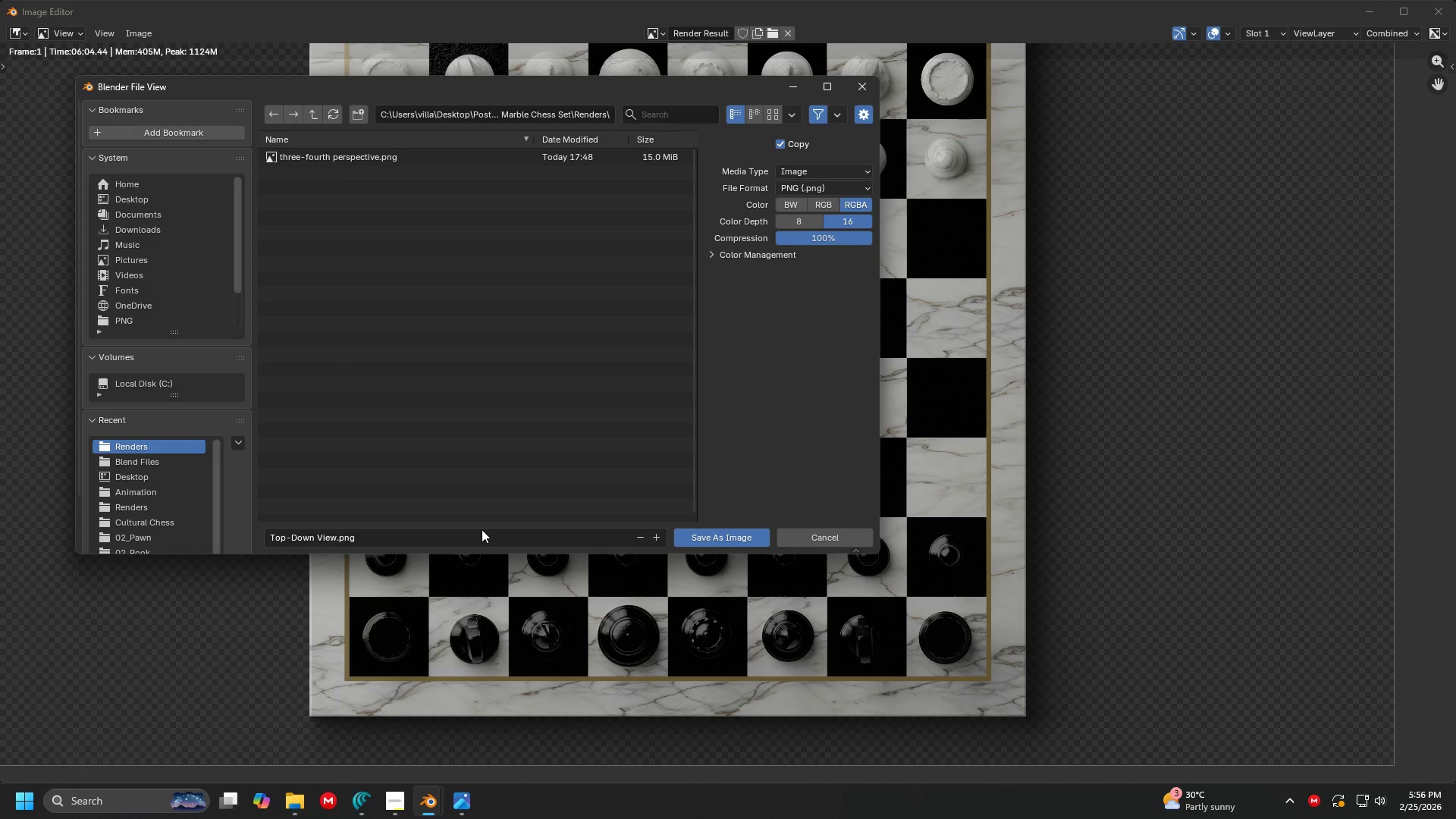 
key(Enter)
 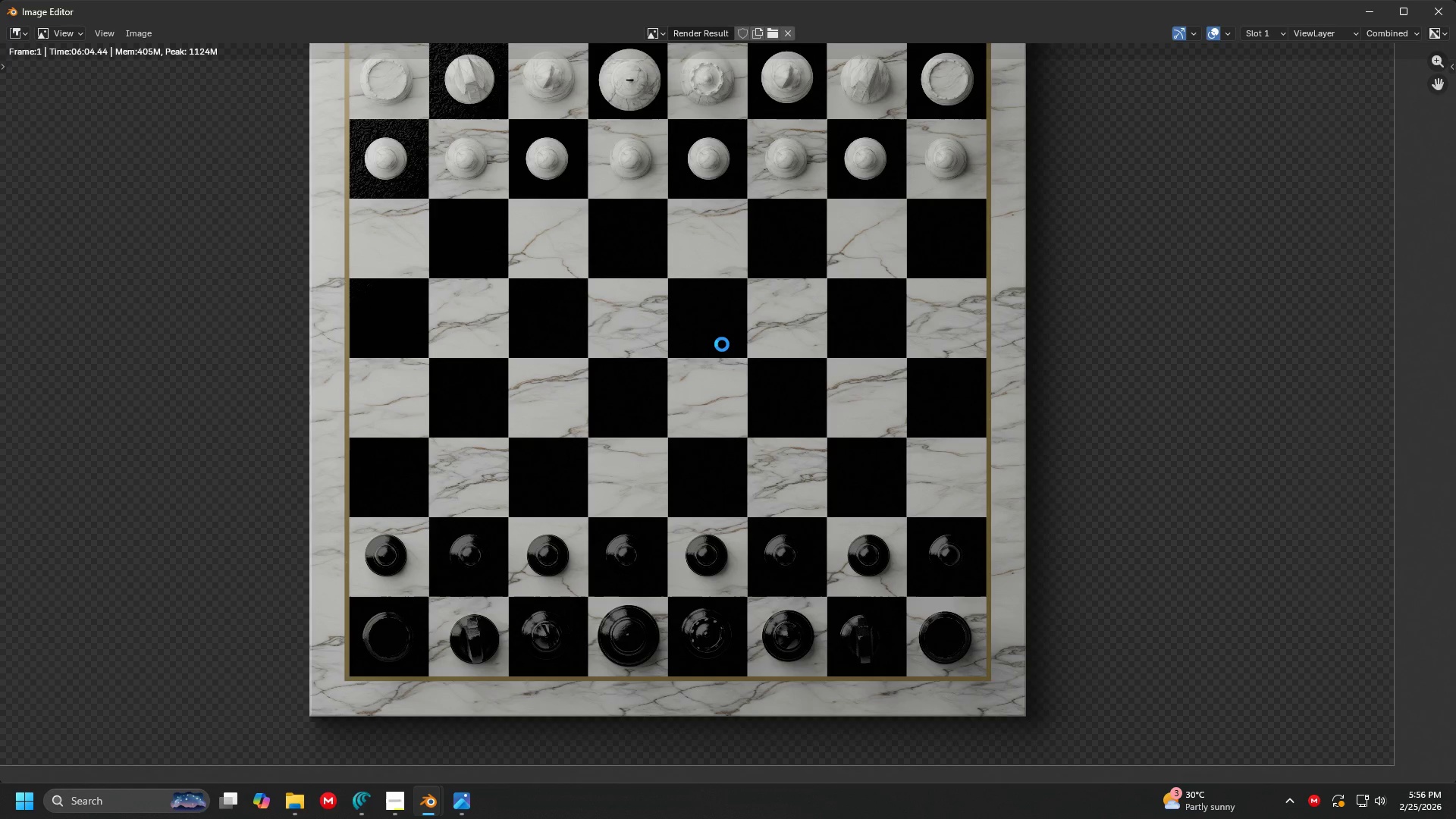 
wait(14.11)
 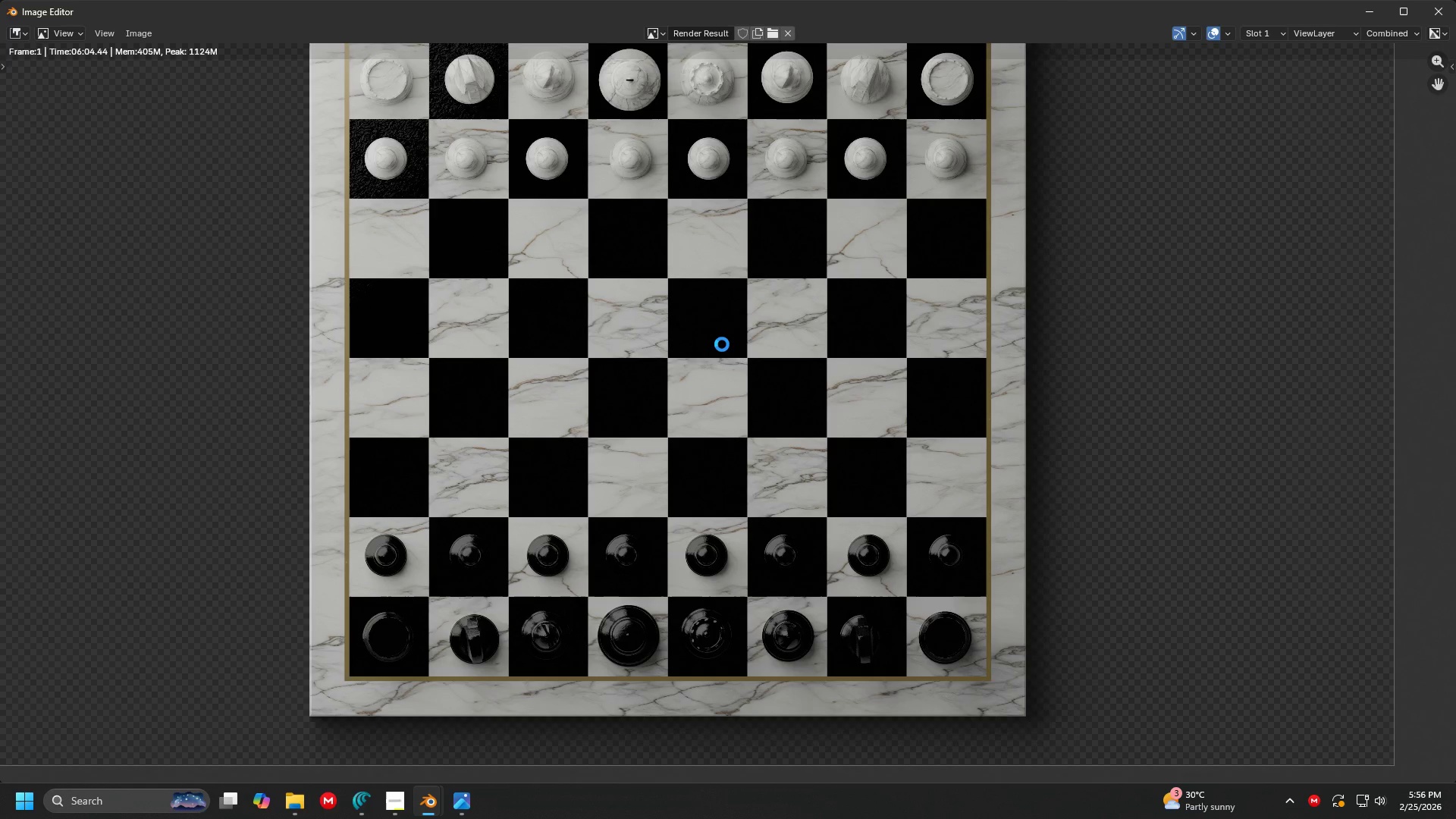 
scroll: coordinate [743, 403], scroll_direction: down, amount: 2.0
 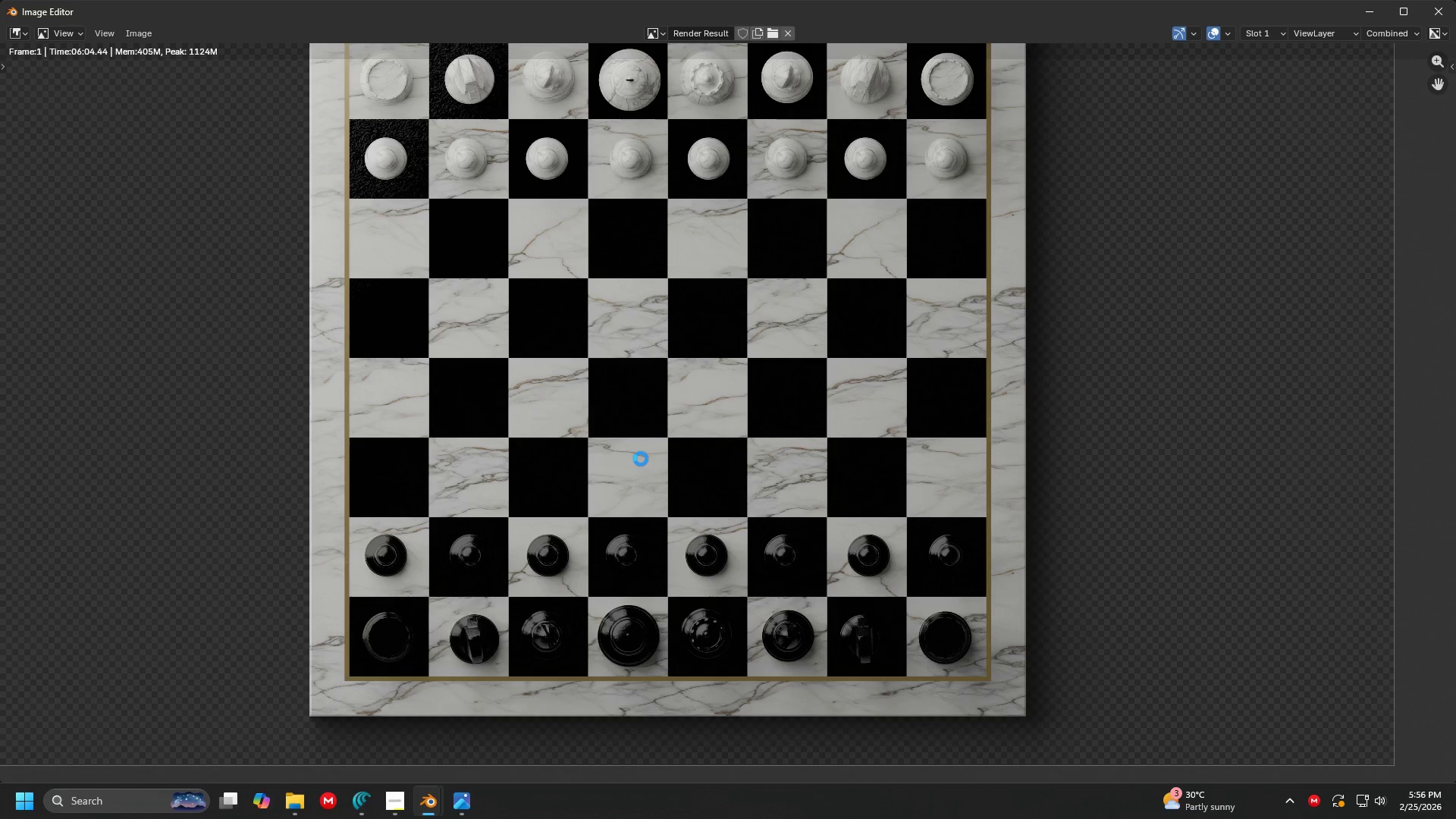 
wait(11.9)
 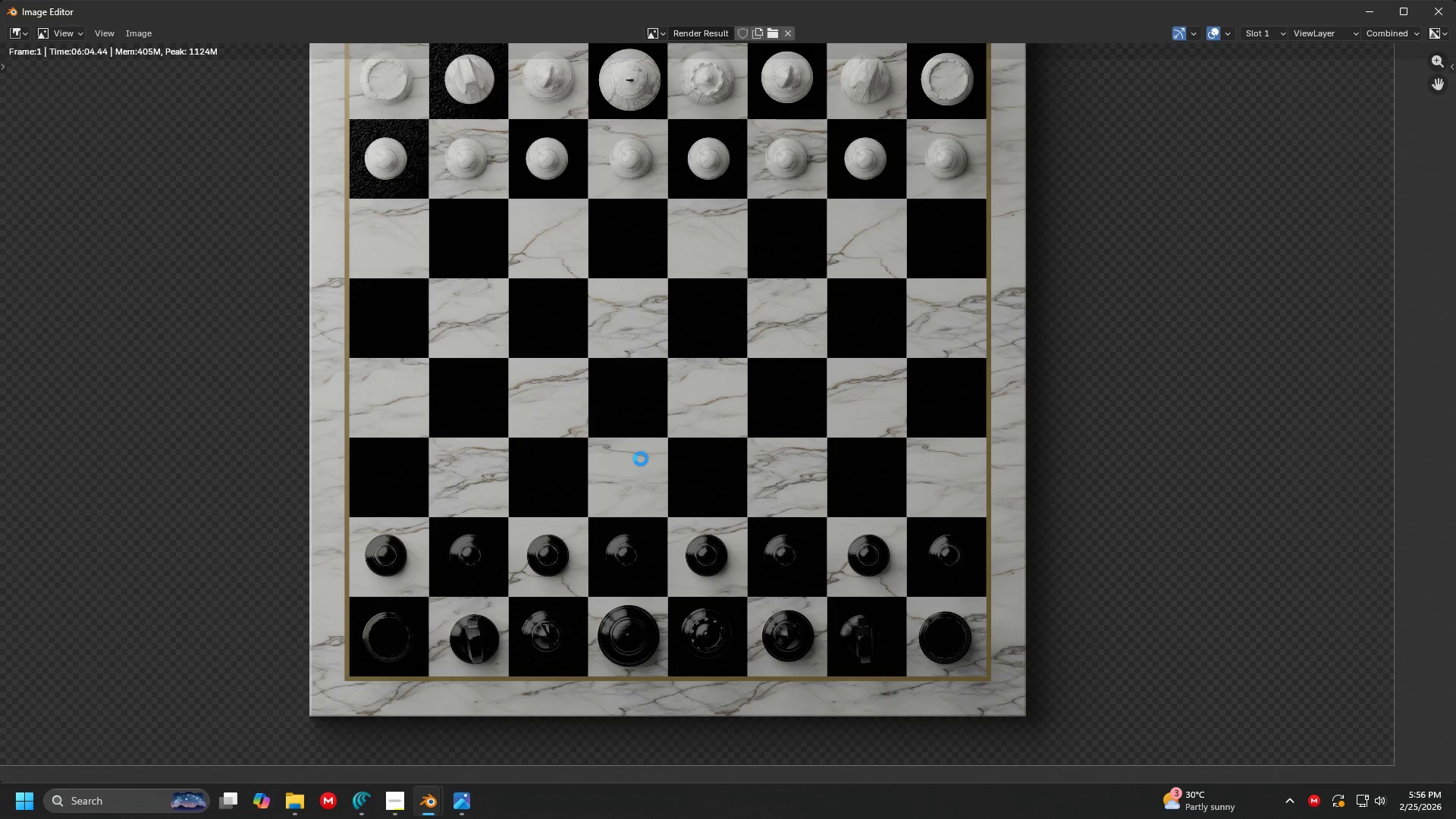 
scroll: coordinate [641, 459], scroll_direction: down, amount: 2.0
 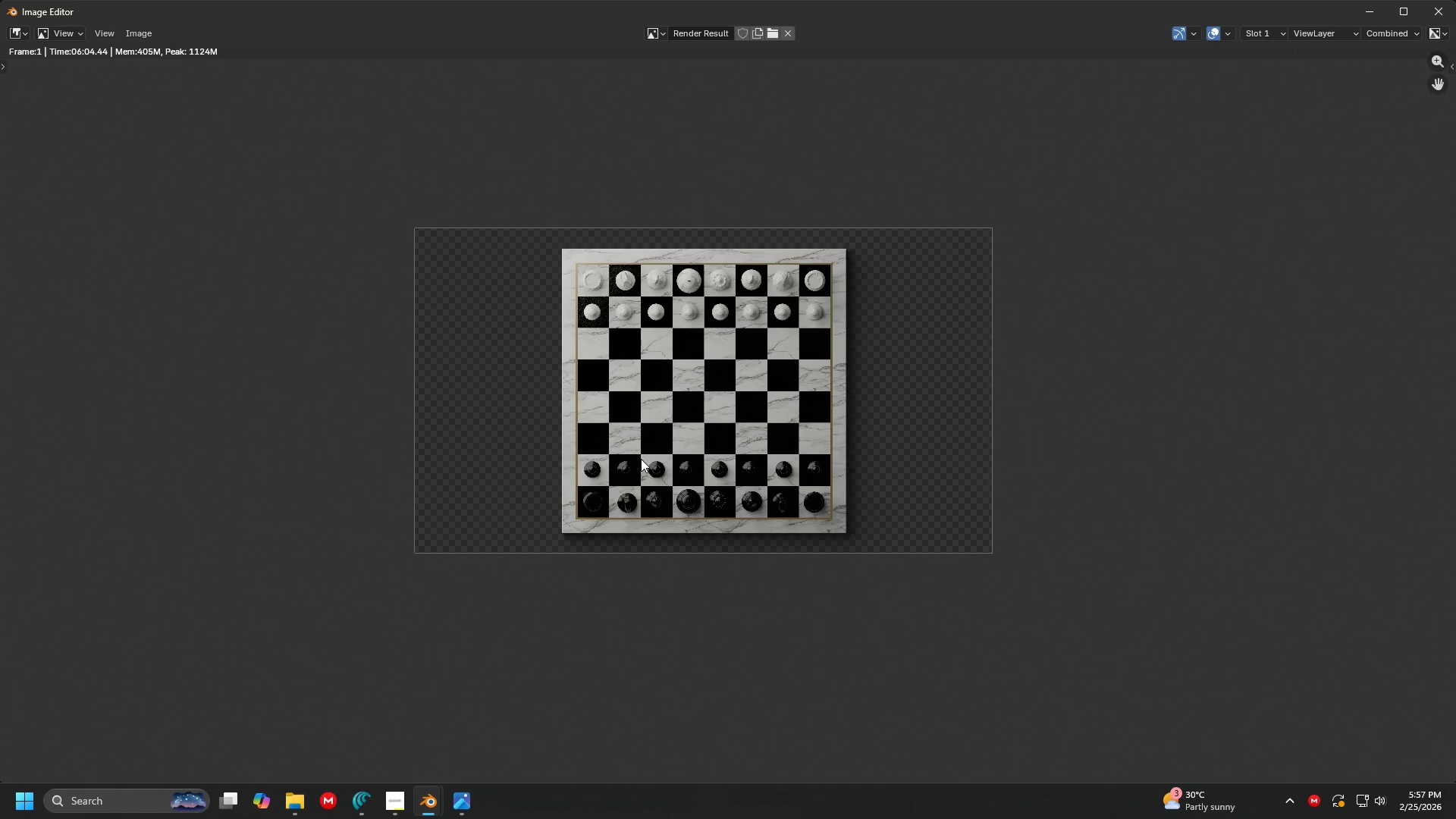 
wait(7.3)
 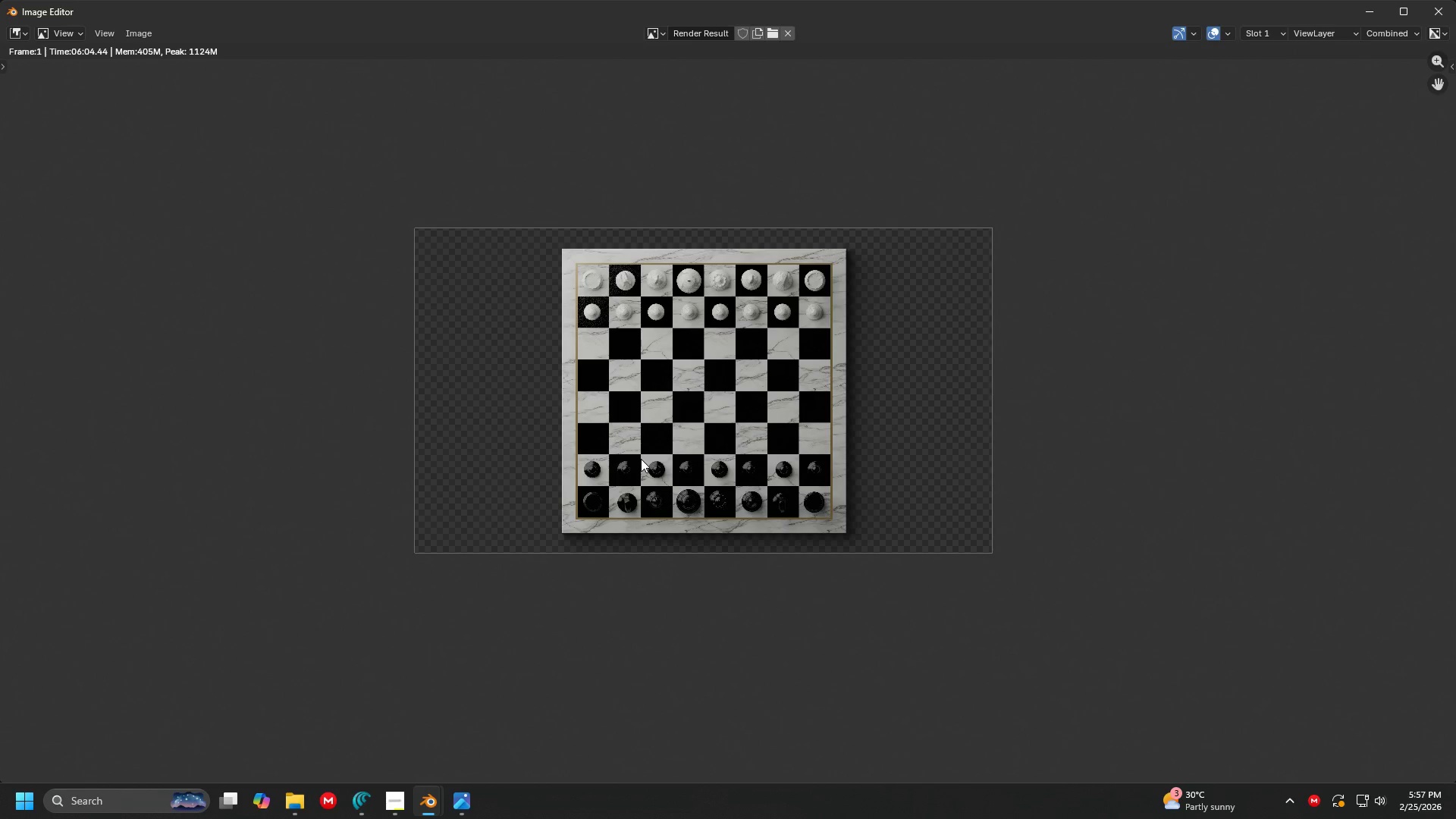 
scroll: coordinate [688, 400], scroll_direction: up, amount: 3.0
 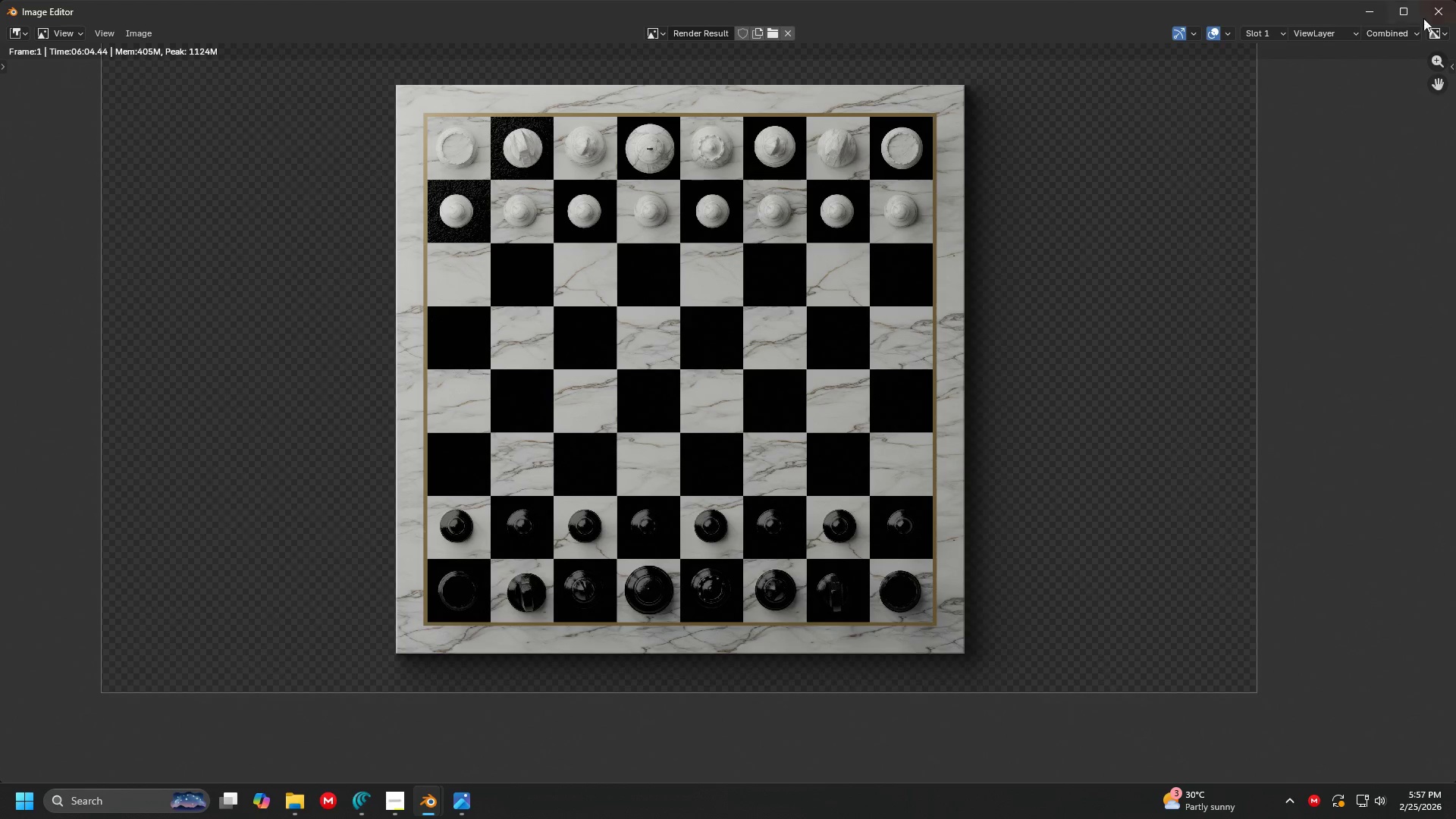 
left_click([1432, 15])
 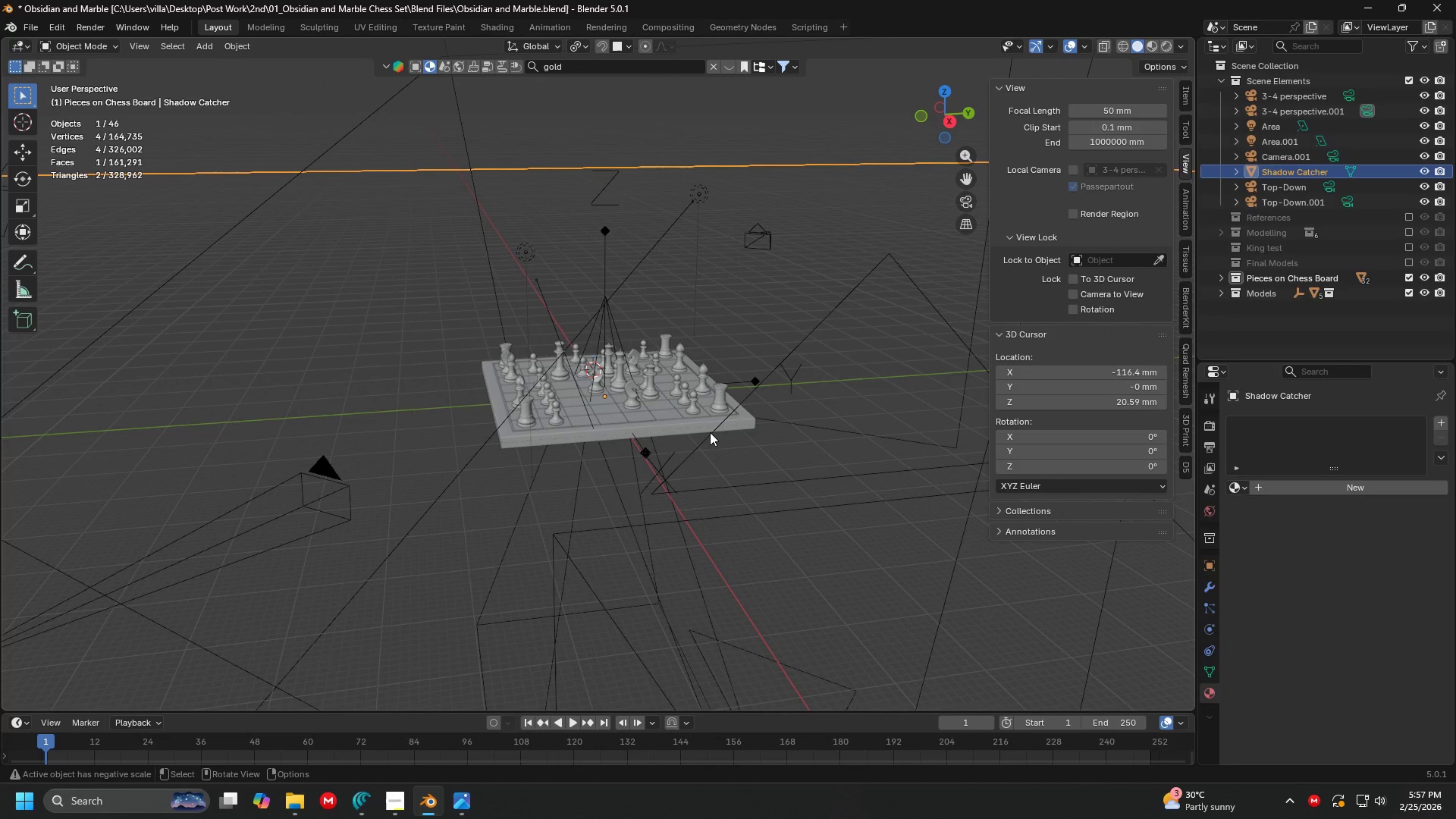 
key(Shift+ShiftLeft)
 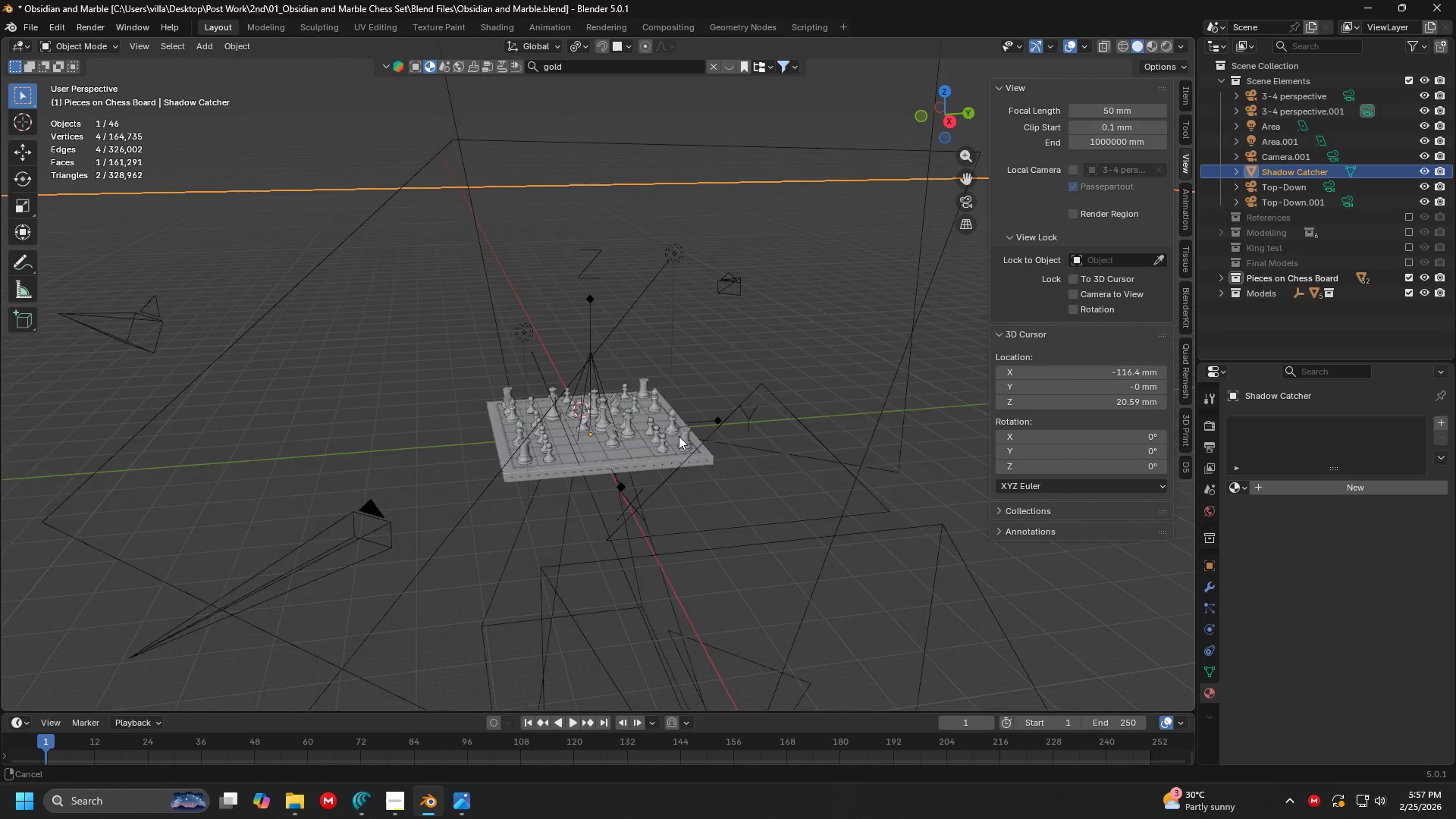 
scroll: coordinate [704, 375], scroll_direction: down, amount: 1.0
 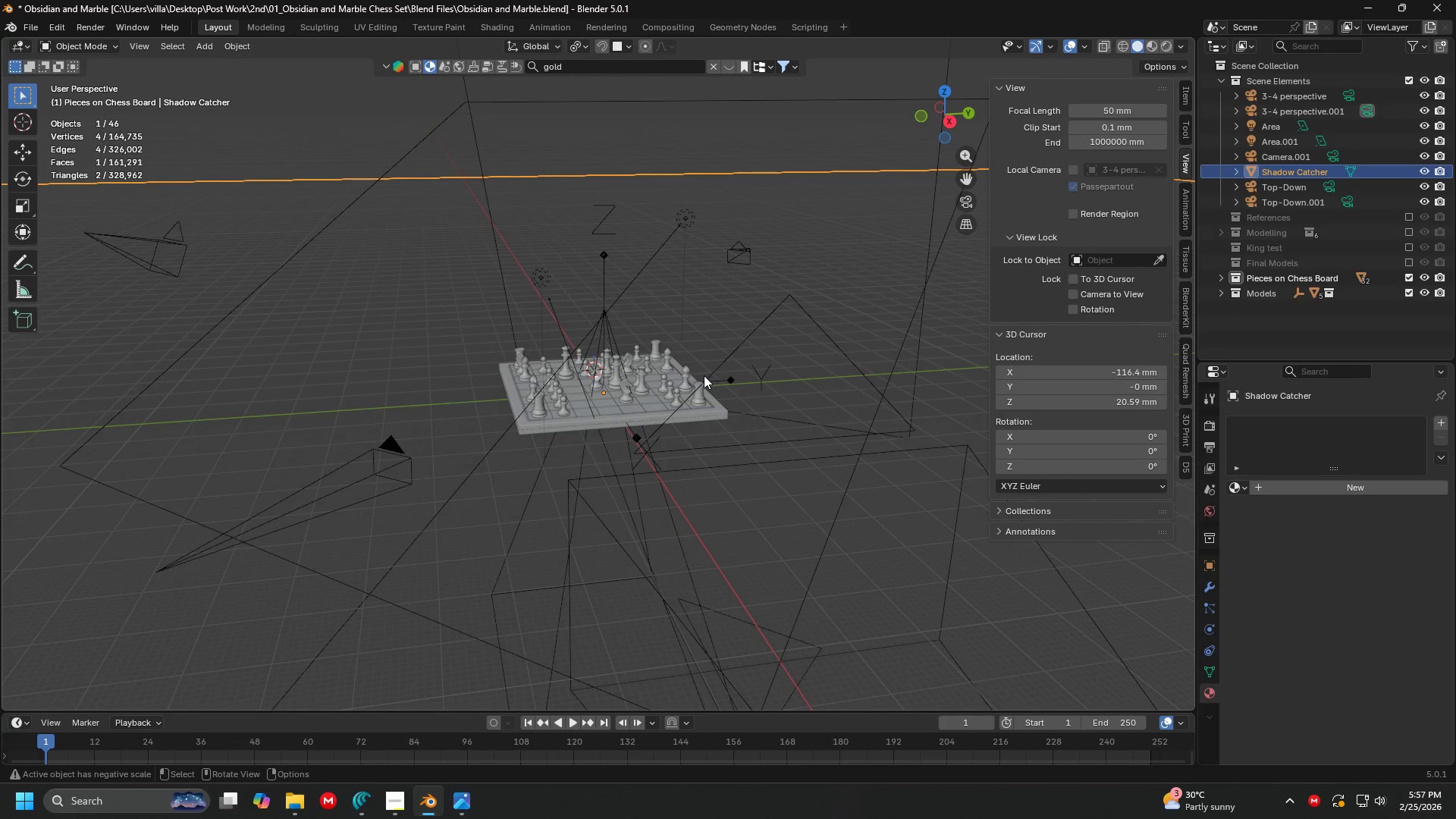 
key(Shift+ShiftLeft)
 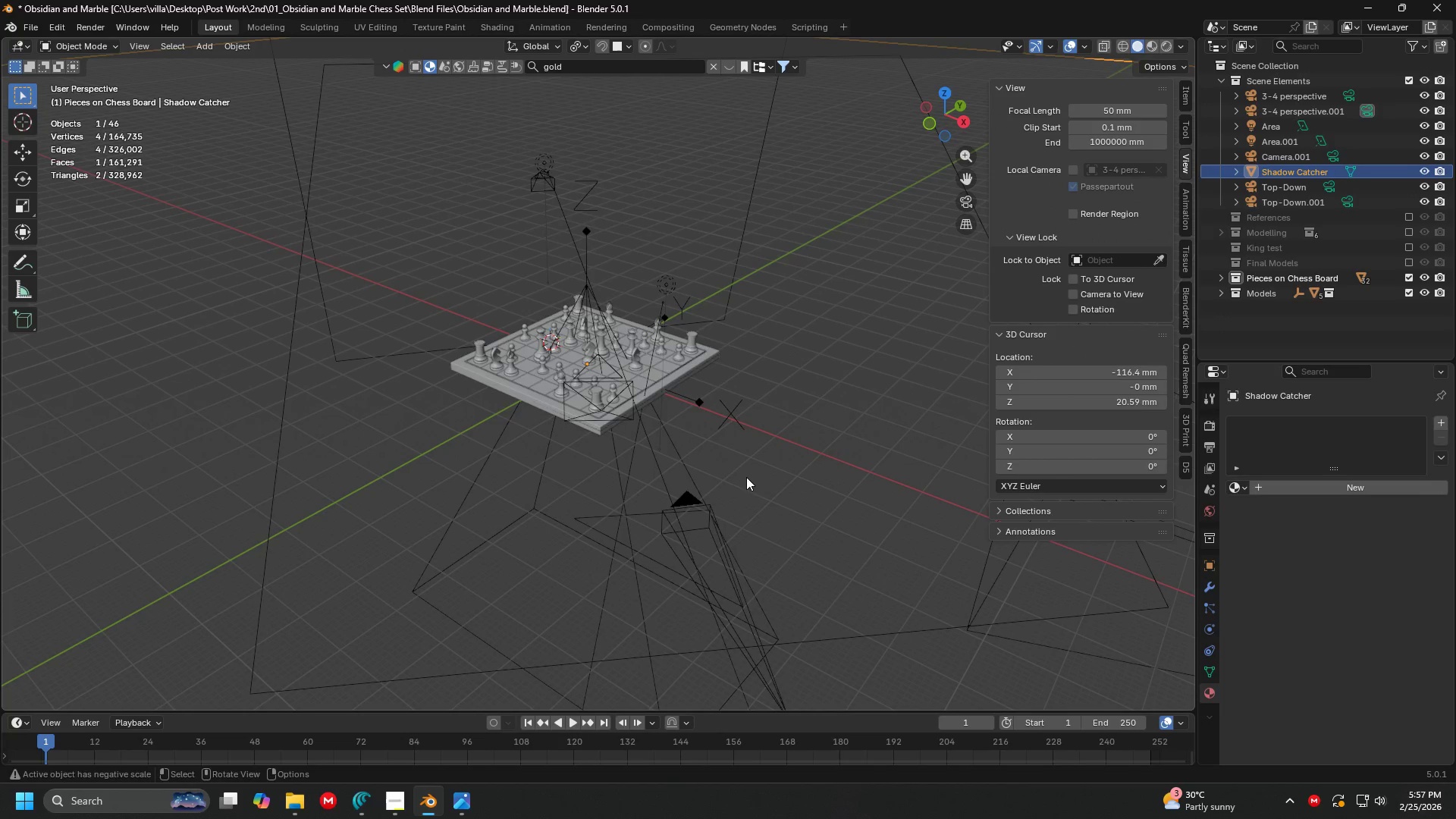 
scroll: coordinate [748, 460], scroll_direction: none, amount: 0.0
 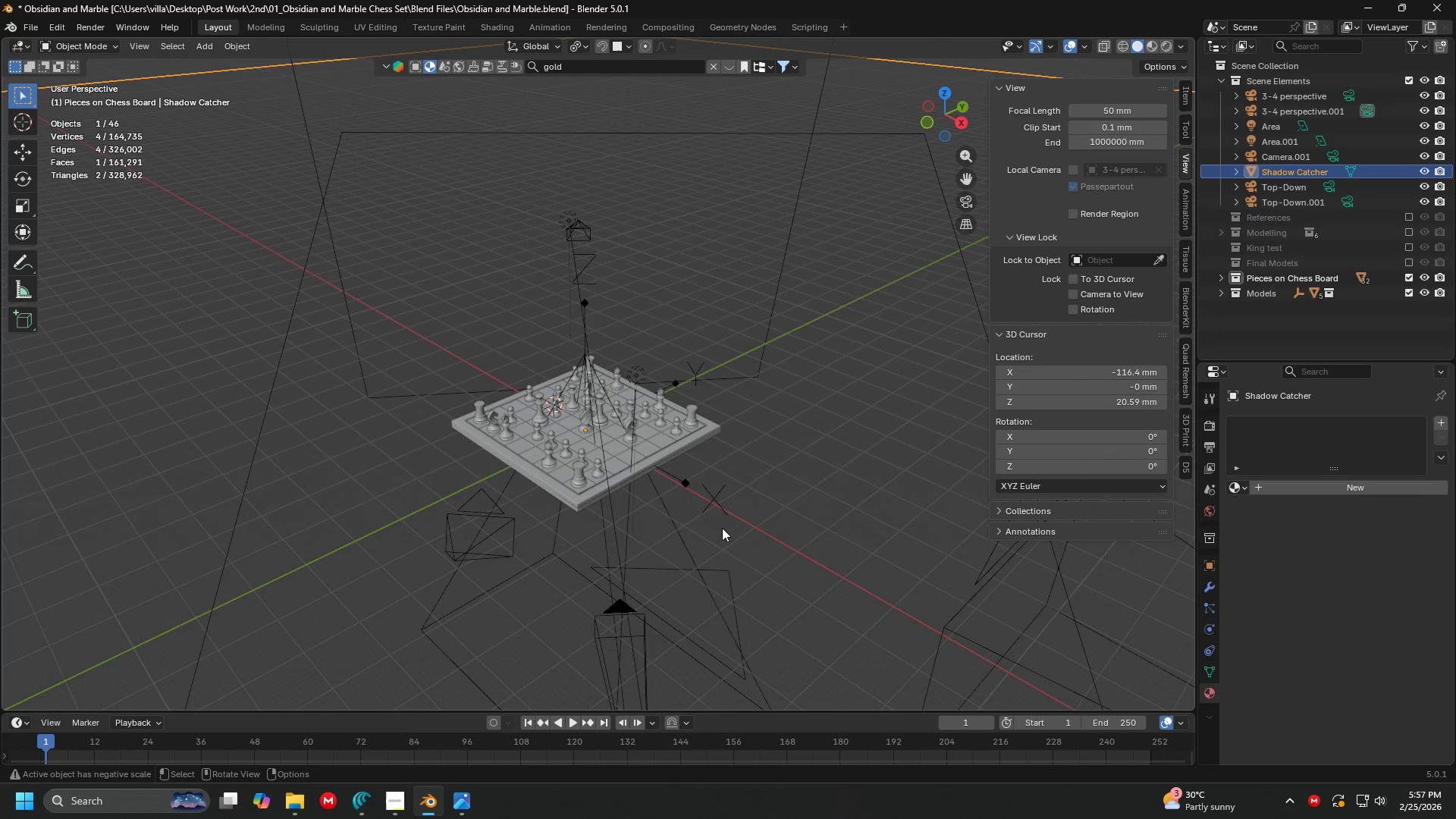 
key(Shift+ShiftLeft)
 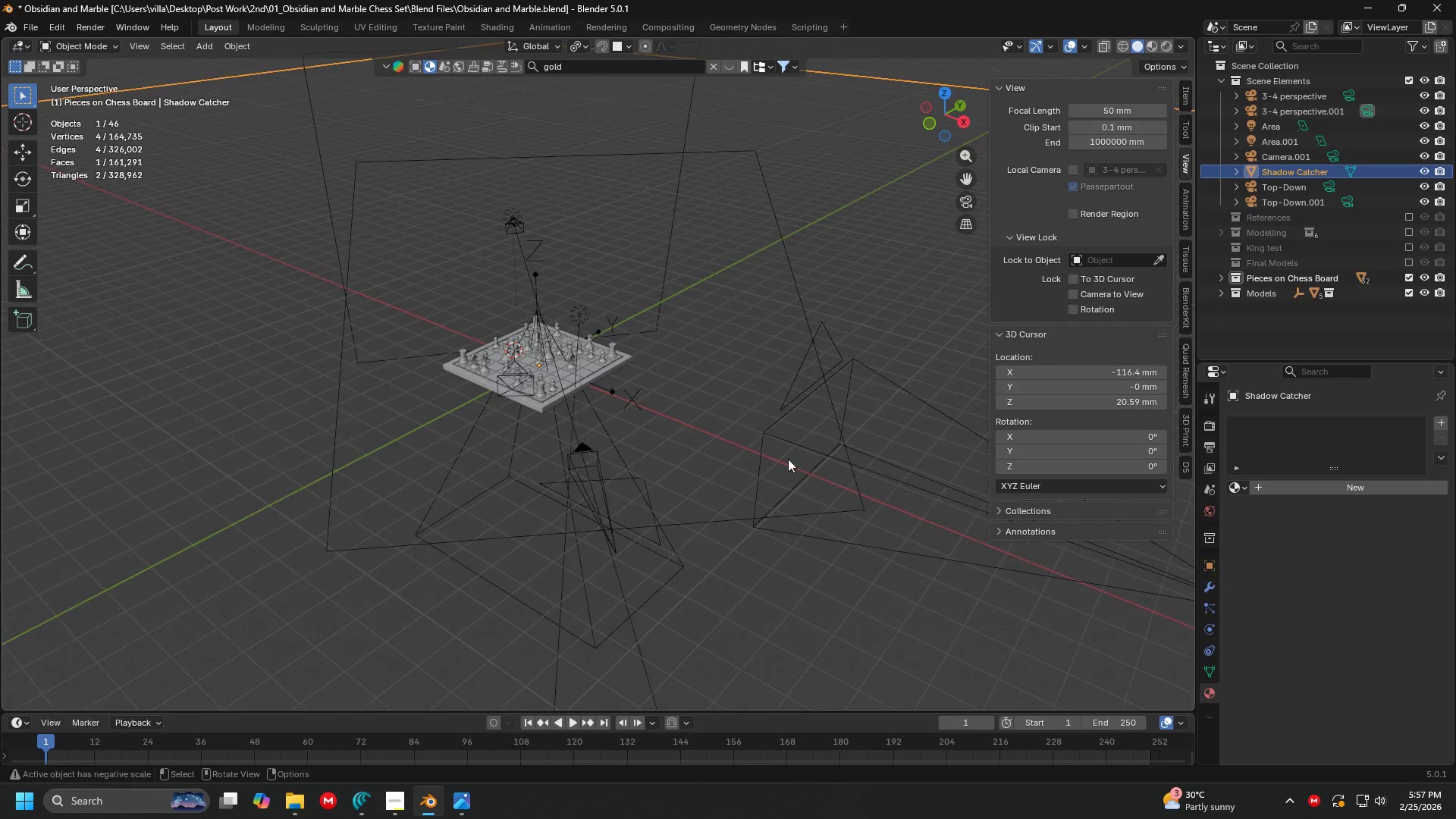 
scroll: coordinate [891, 516], scroll_direction: down, amount: 2.0
 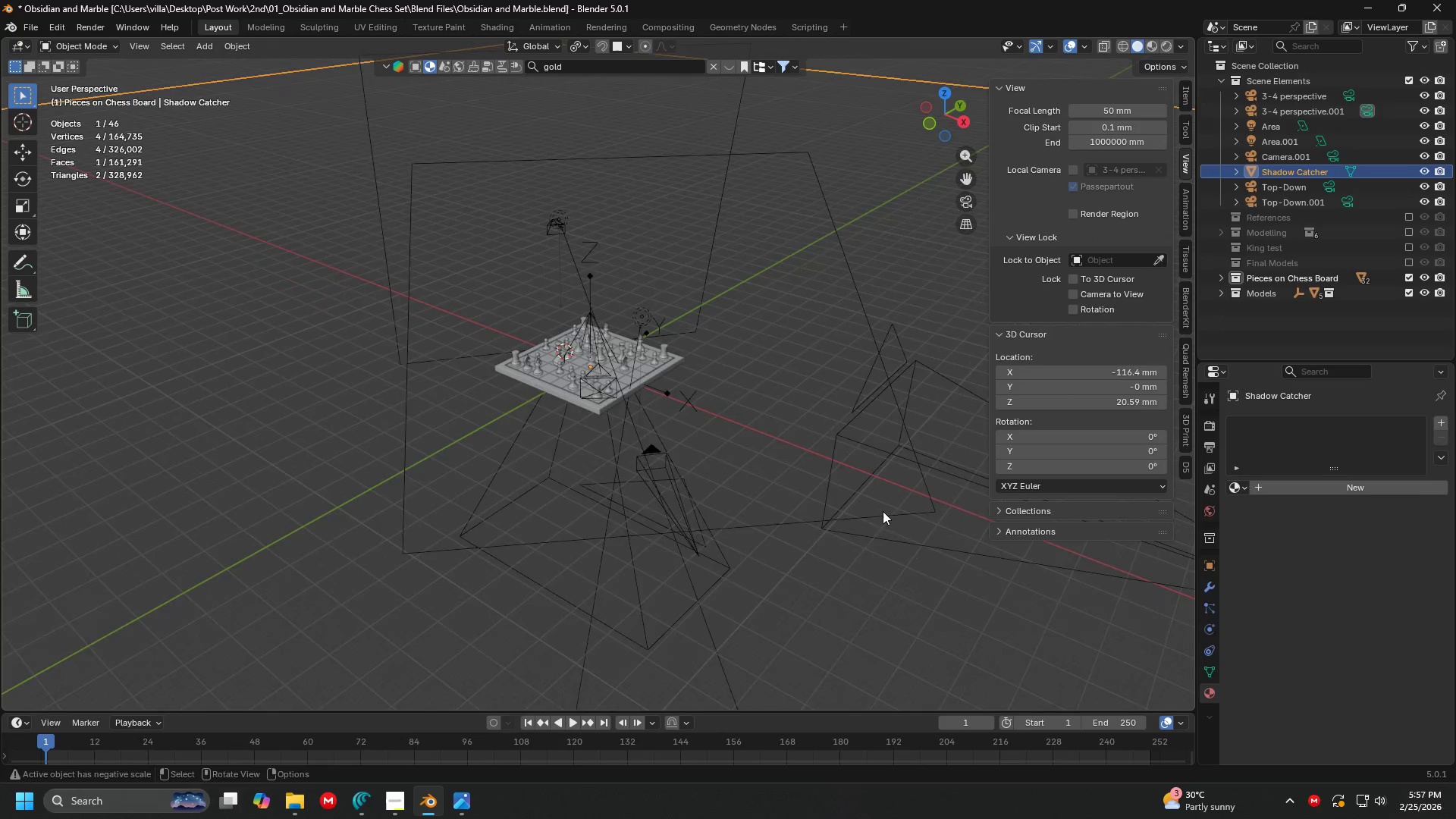 
left_click([774, 400])
 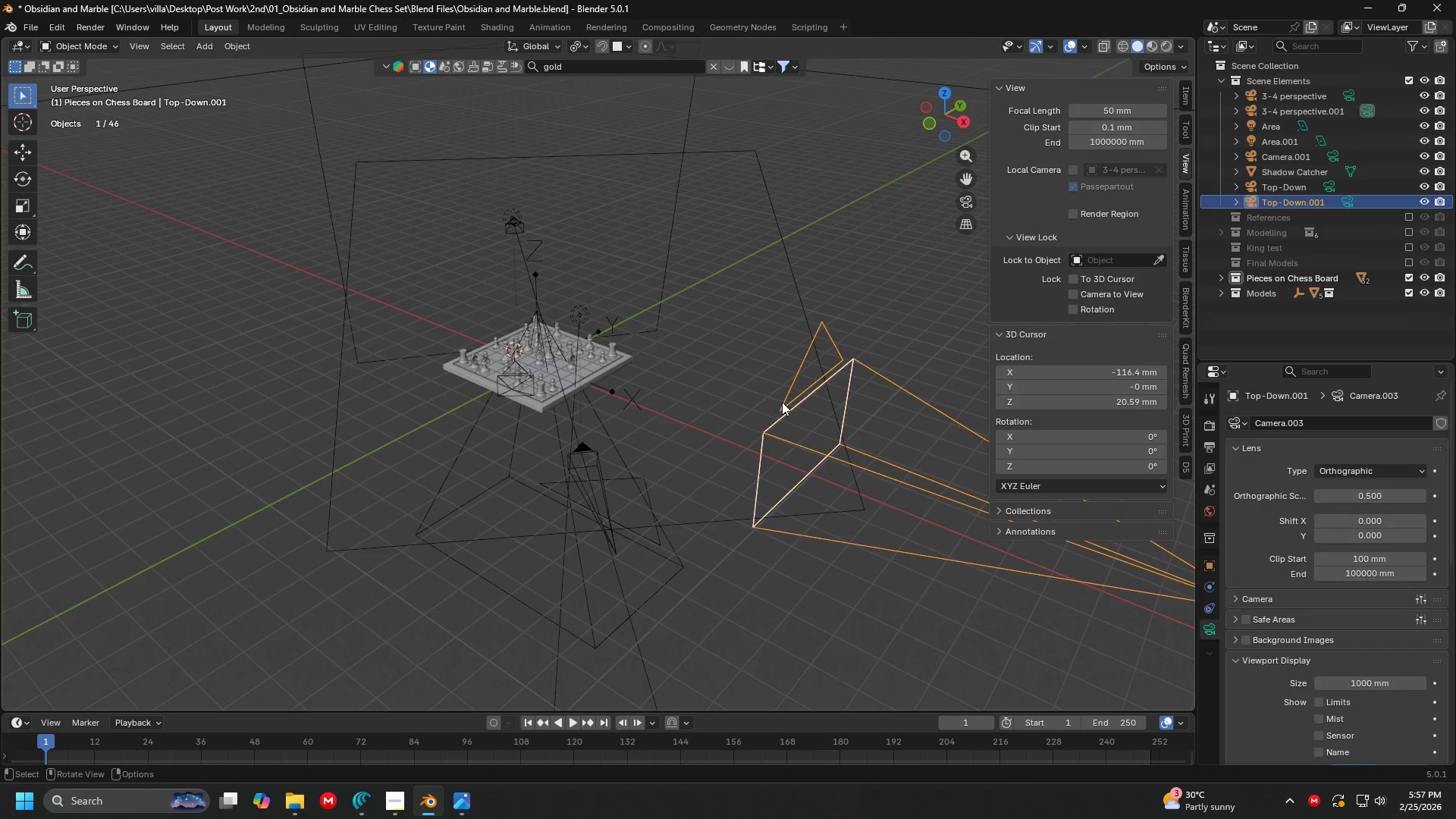 
right_click([783, 402])